 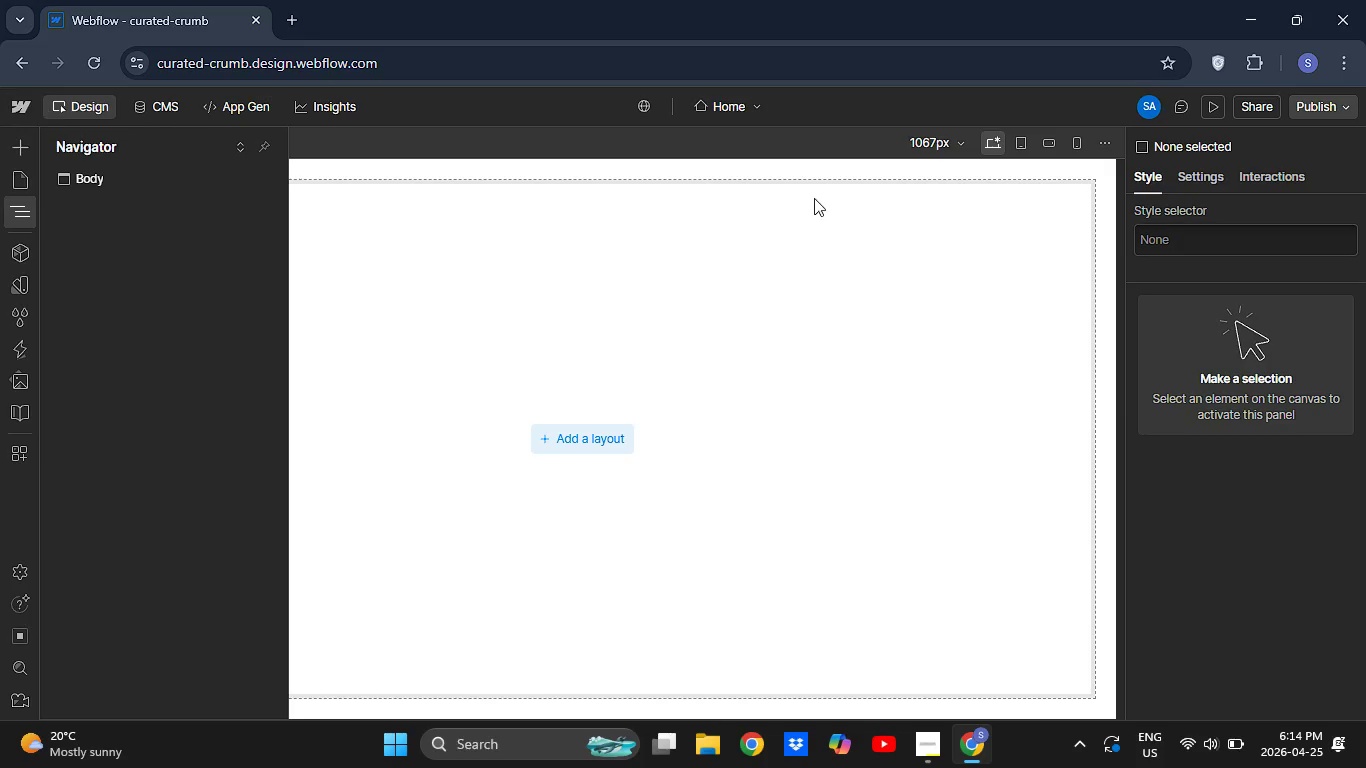 
left_click([1217, 177])
 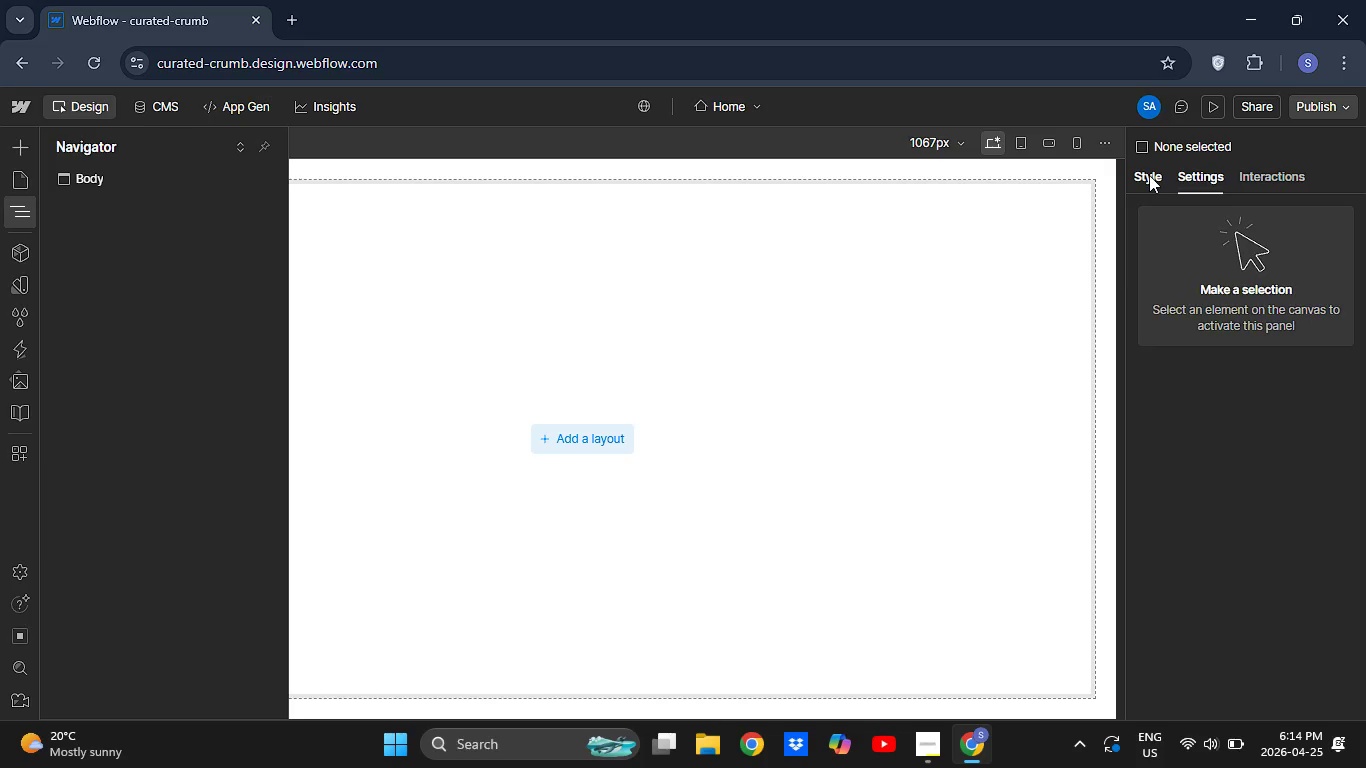 
left_click([1149, 175])
 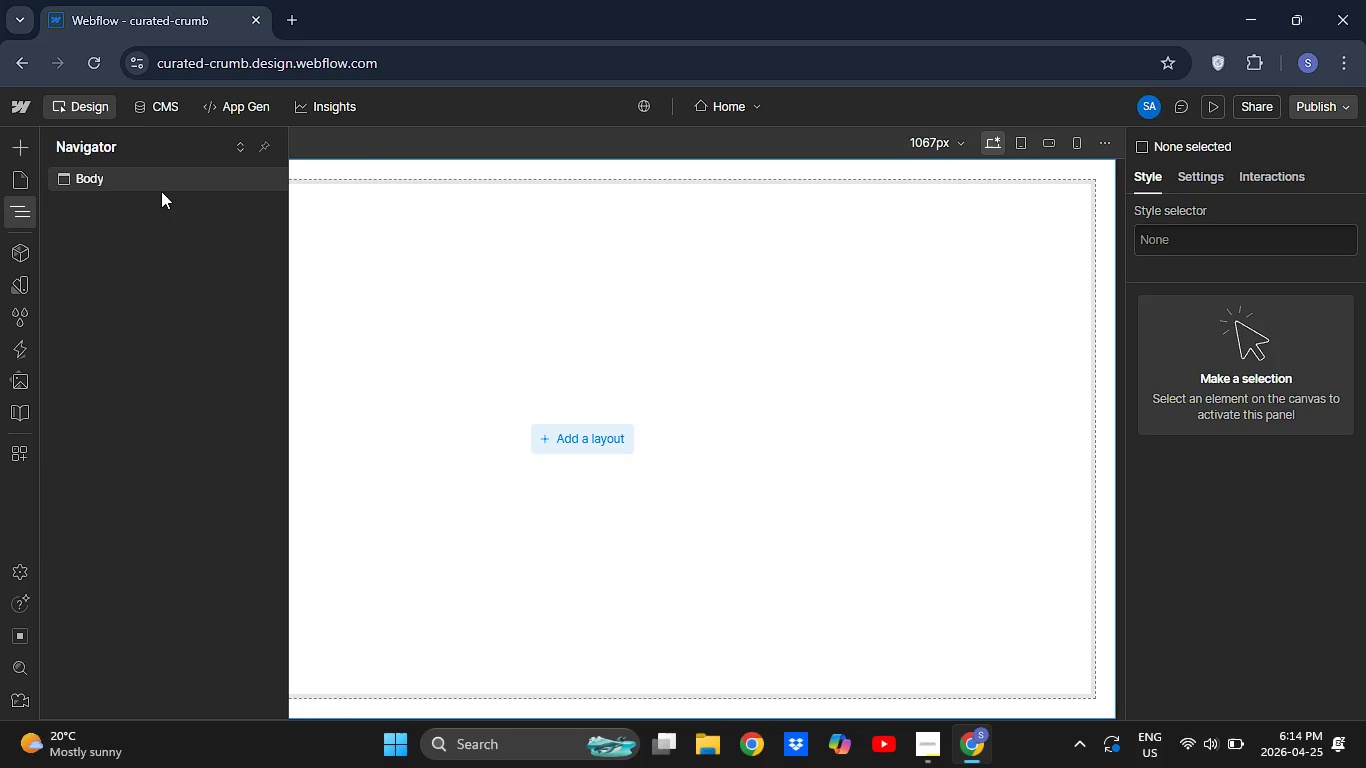 
left_click([138, 182])
 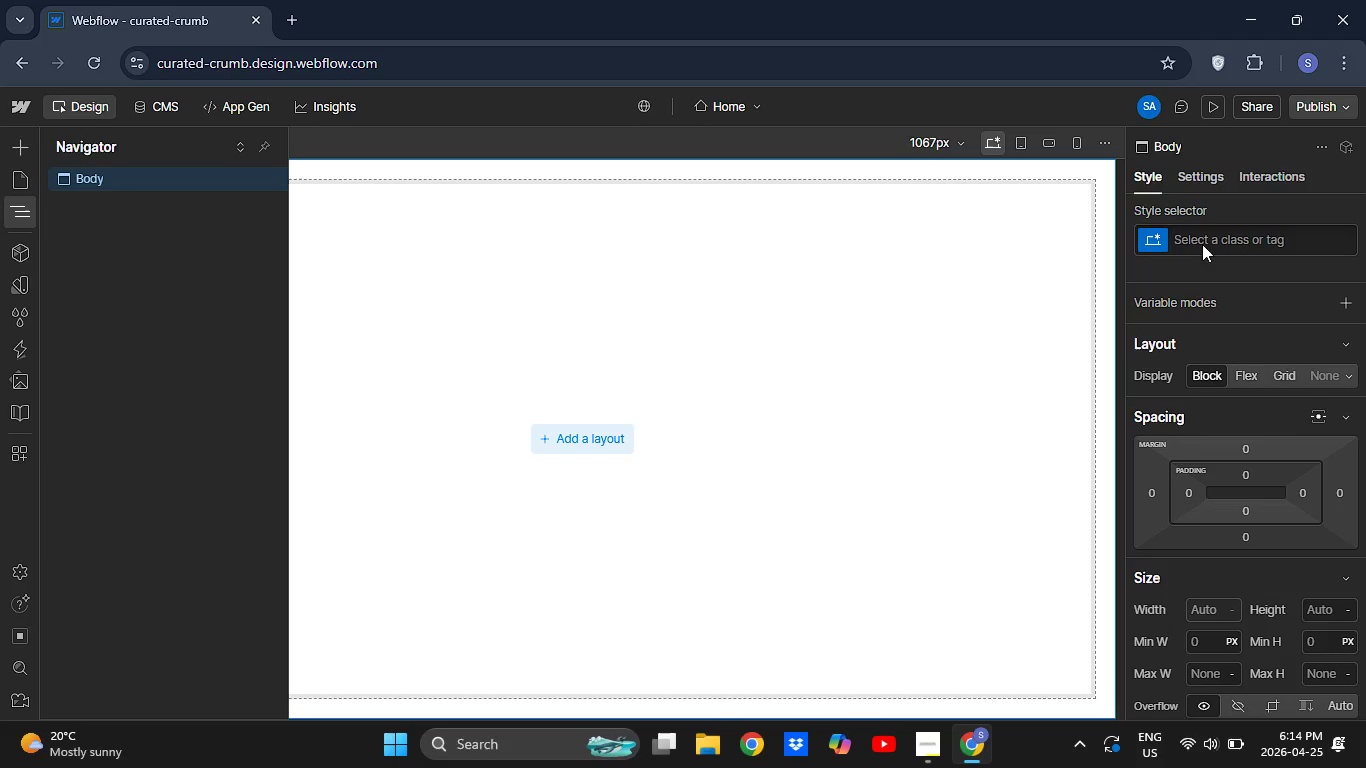 
scroll: coordinate [1232, 522], scroll_direction: down, amount: 90.0
 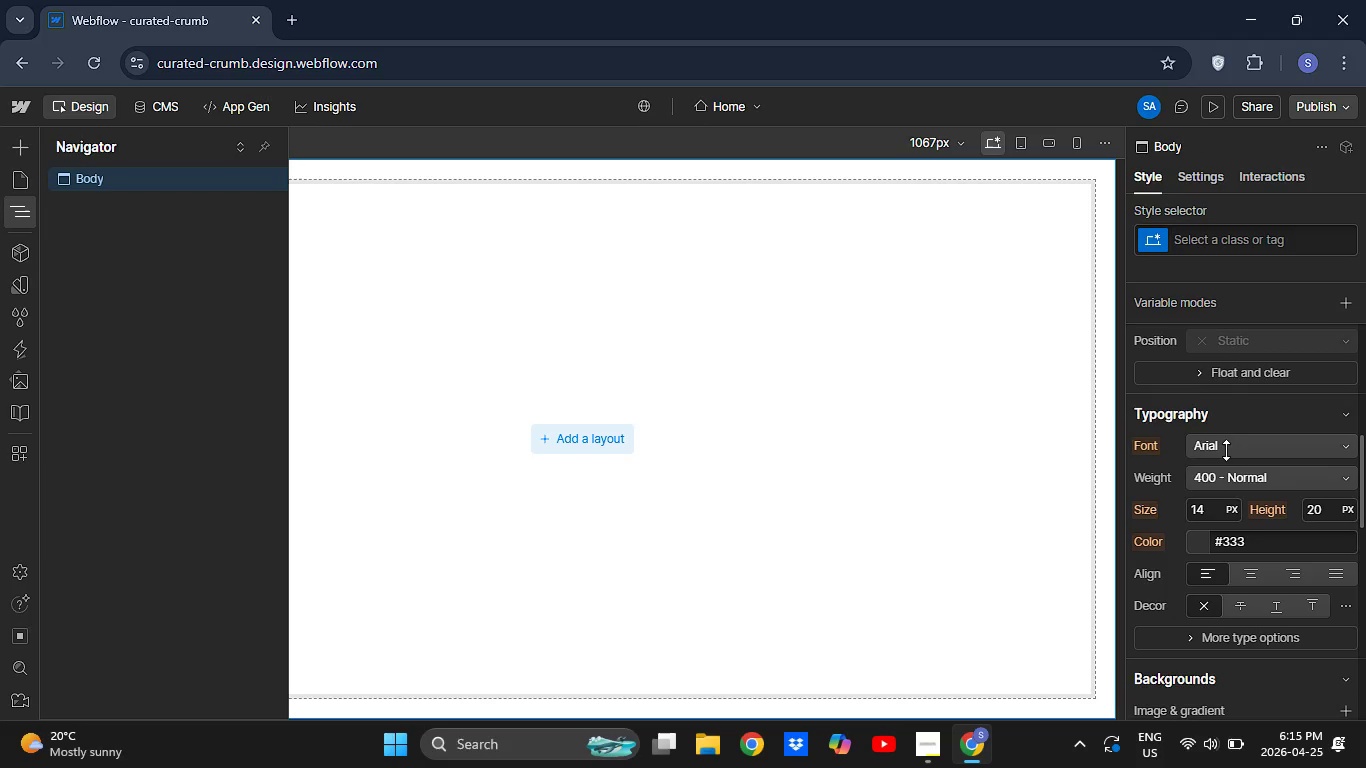 
wait(7.22)
 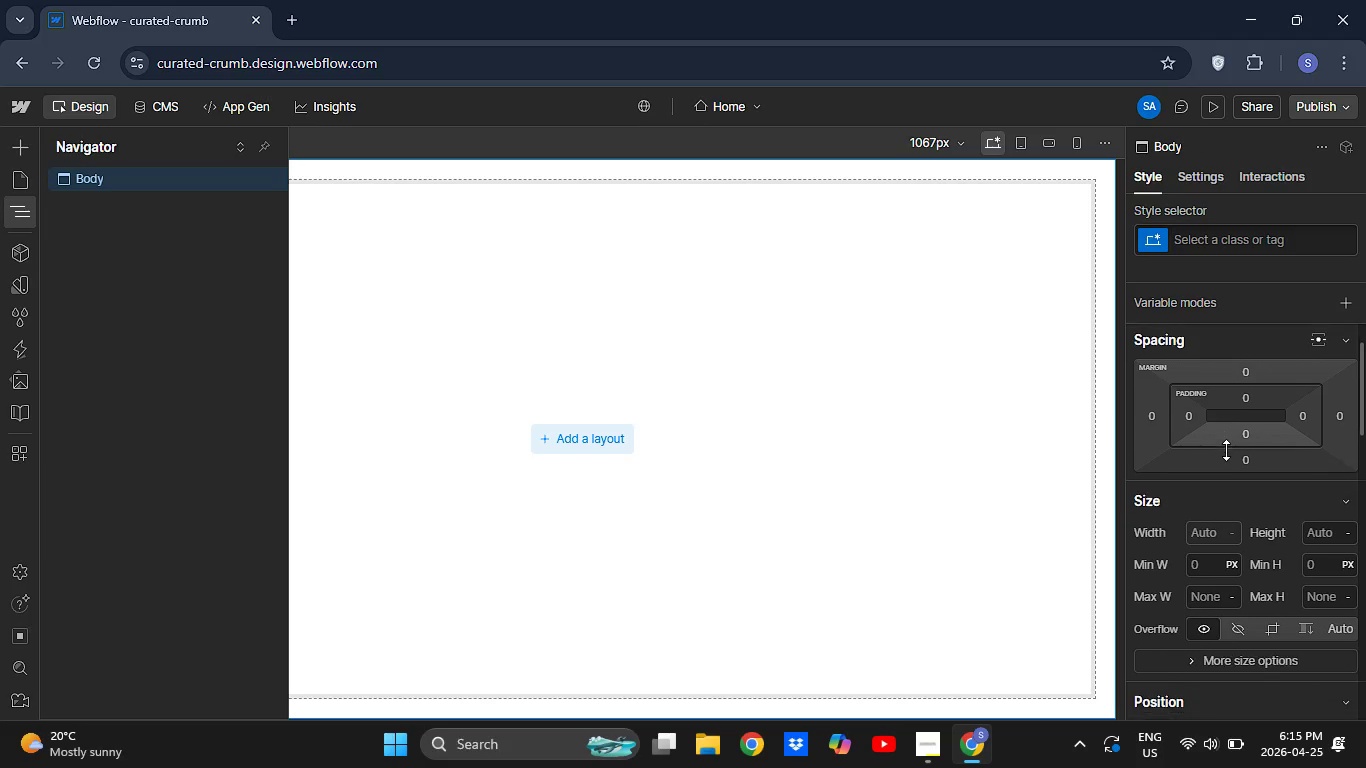 
left_click([1257, 438])
 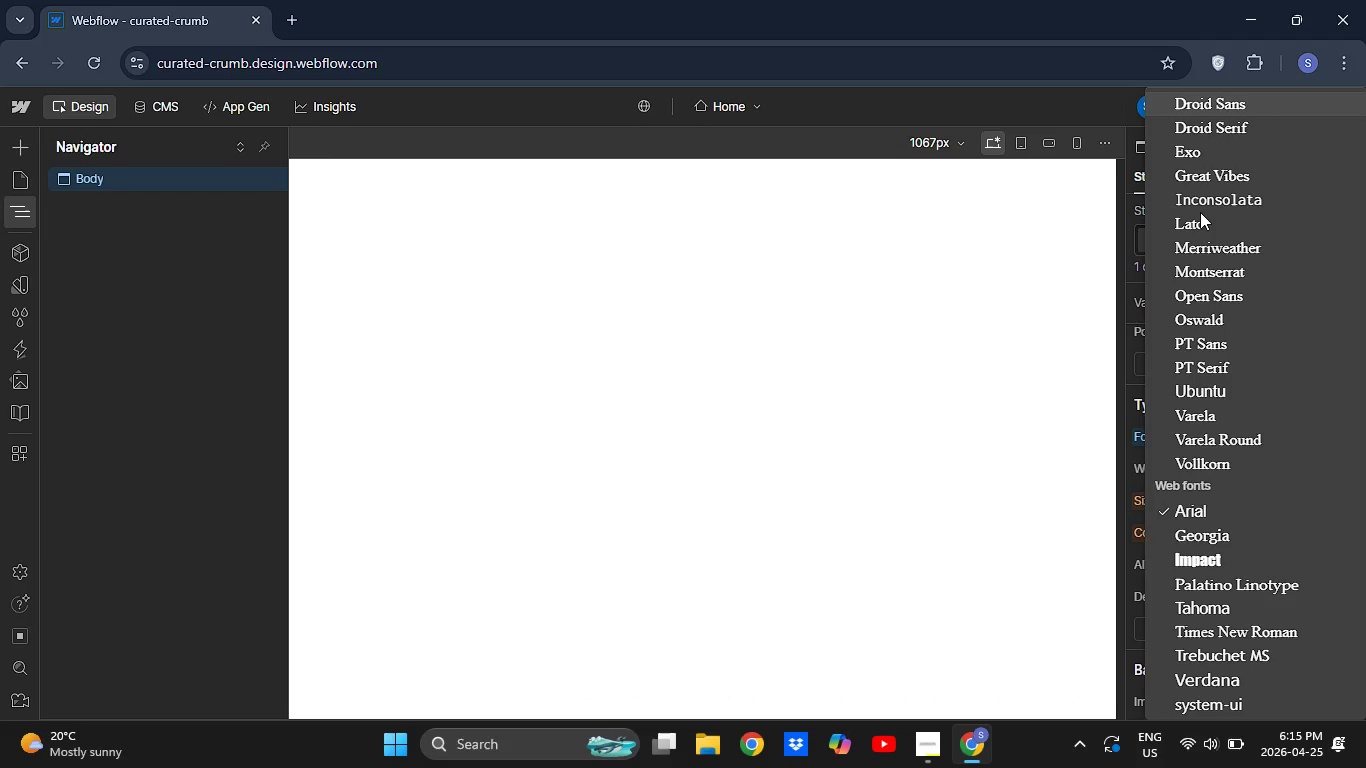 
scroll: coordinate [1246, 181], scroll_direction: down, amount: 5.0
 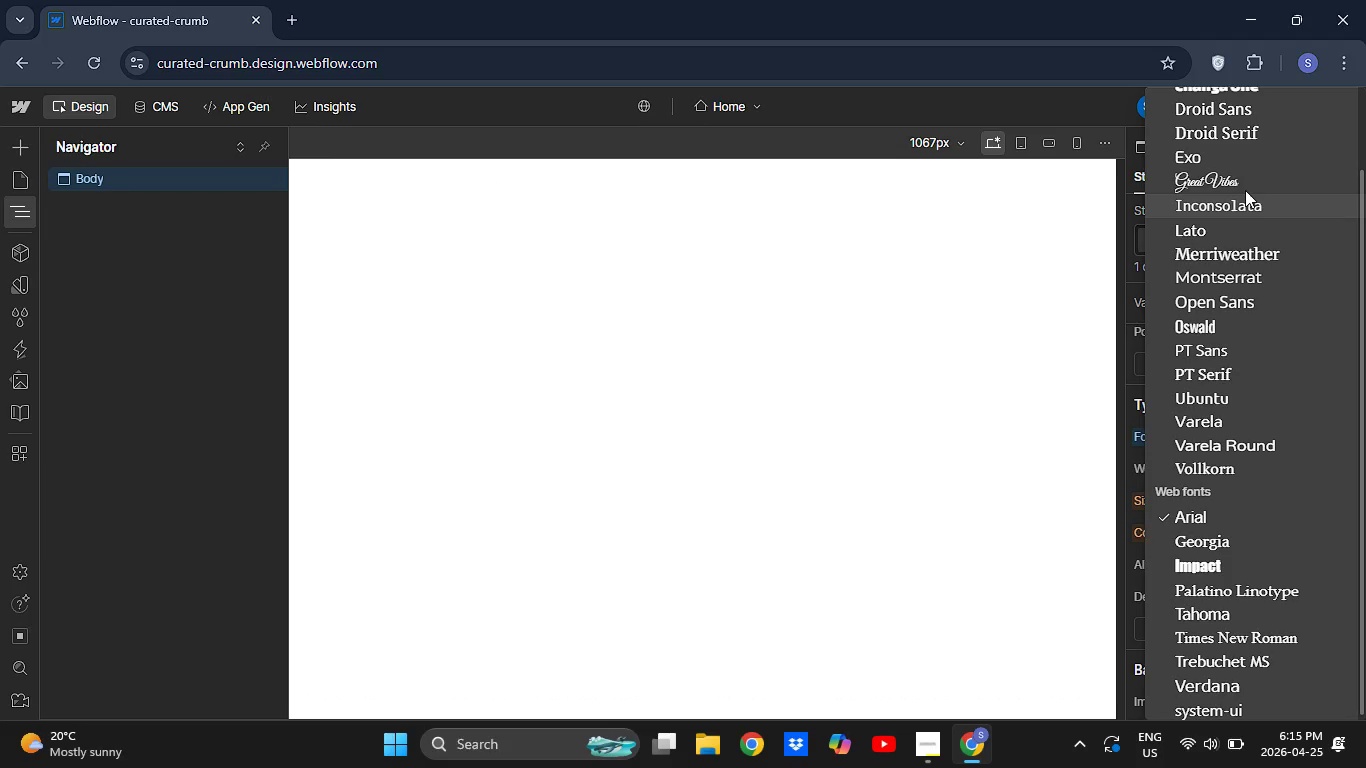 
scroll: coordinate [1254, 186], scroll_direction: up, amount: 26.0
 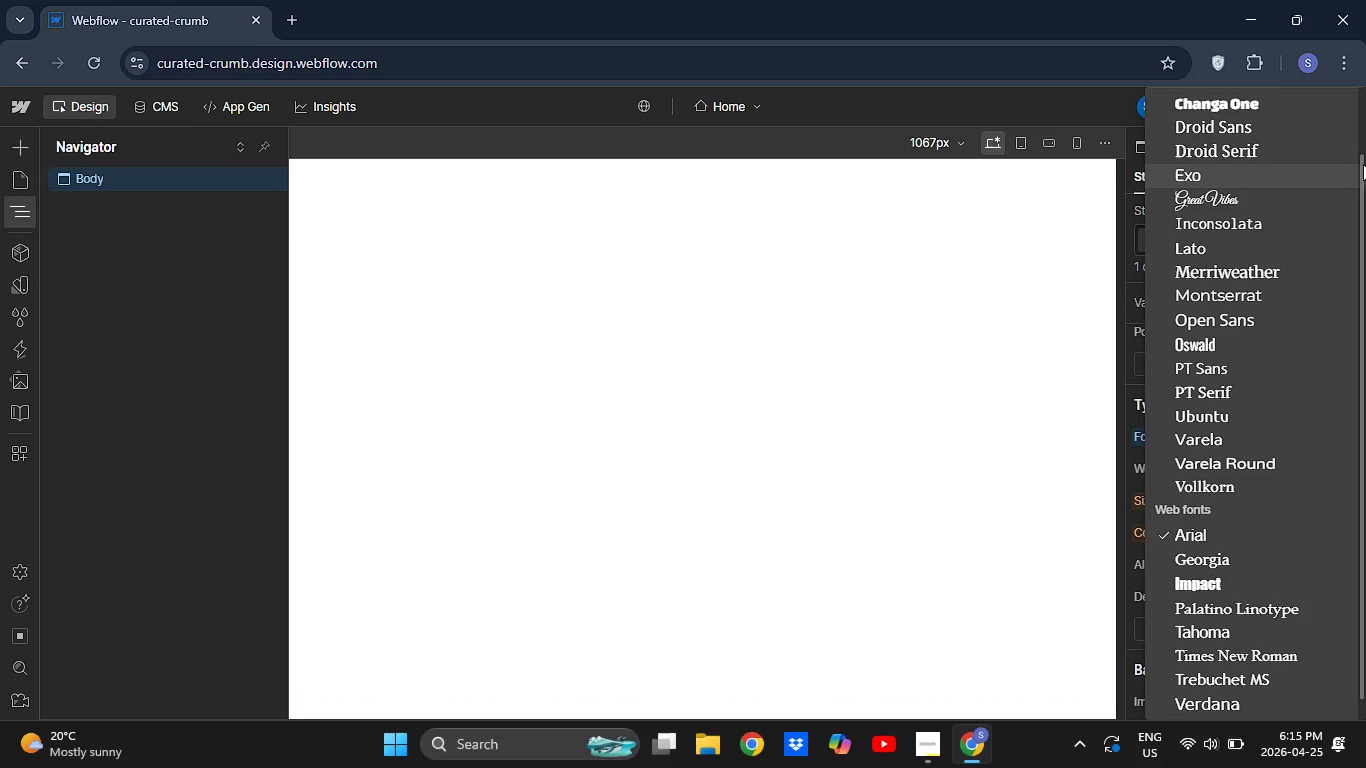 
left_click_drag(start_coordinate=[1363, 164], to_coordinate=[1365, 93])
 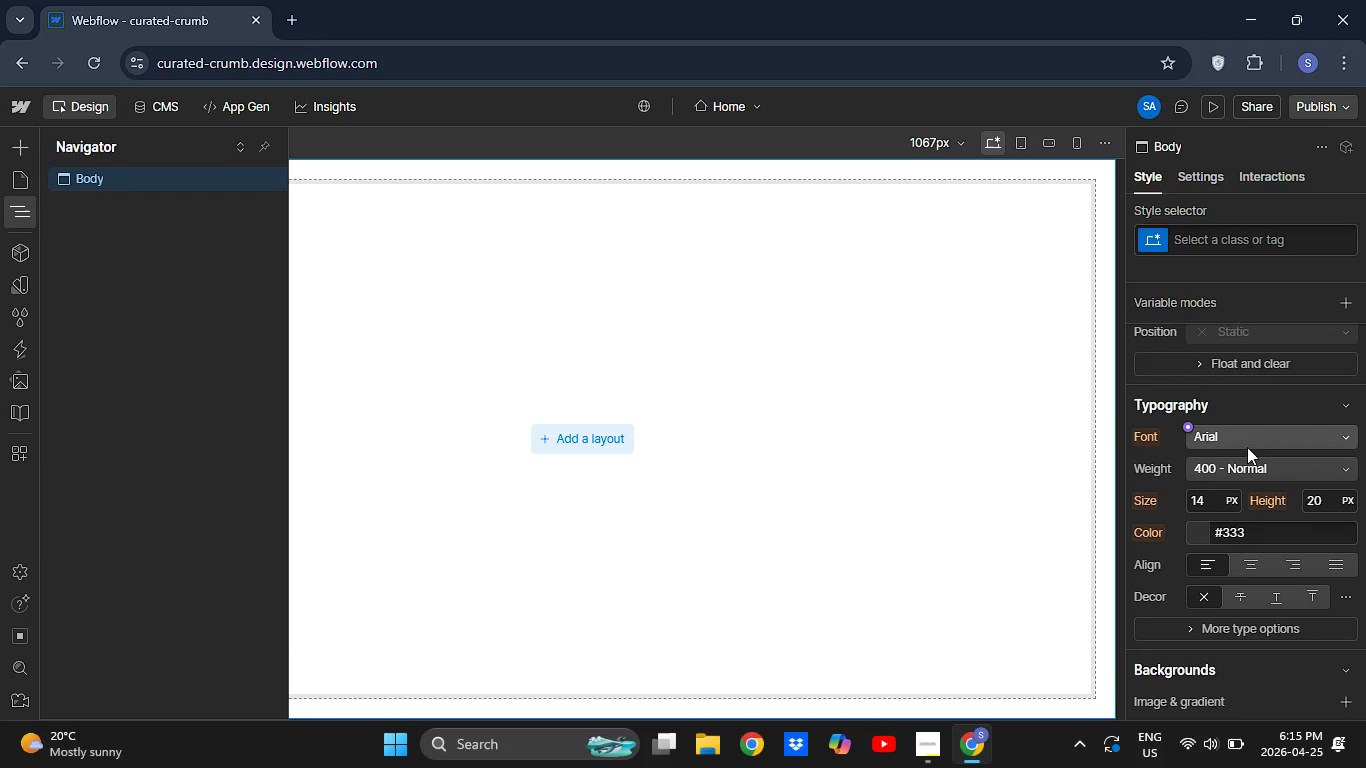 
left_click([1253, 430])
 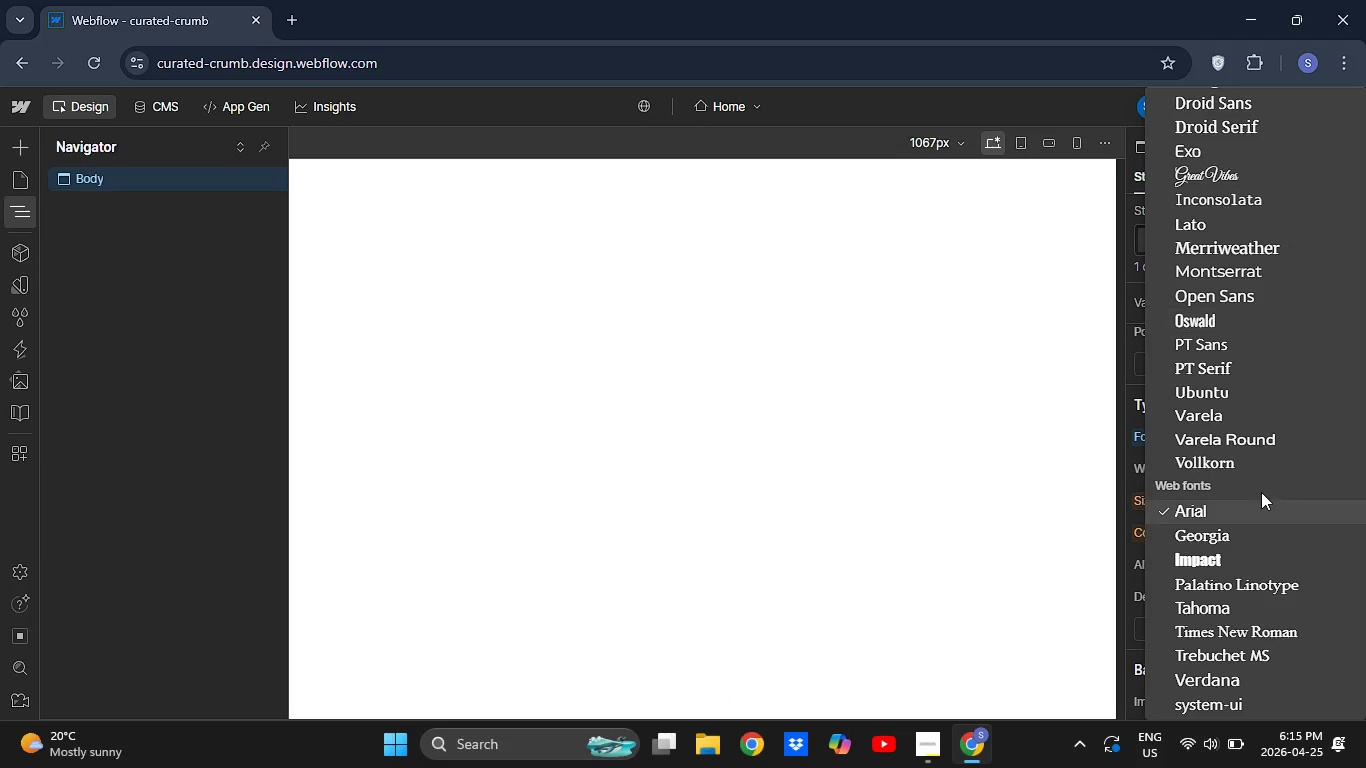 
scroll: coordinate [1241, 218], scroll_direction: up, amount: 94.0
 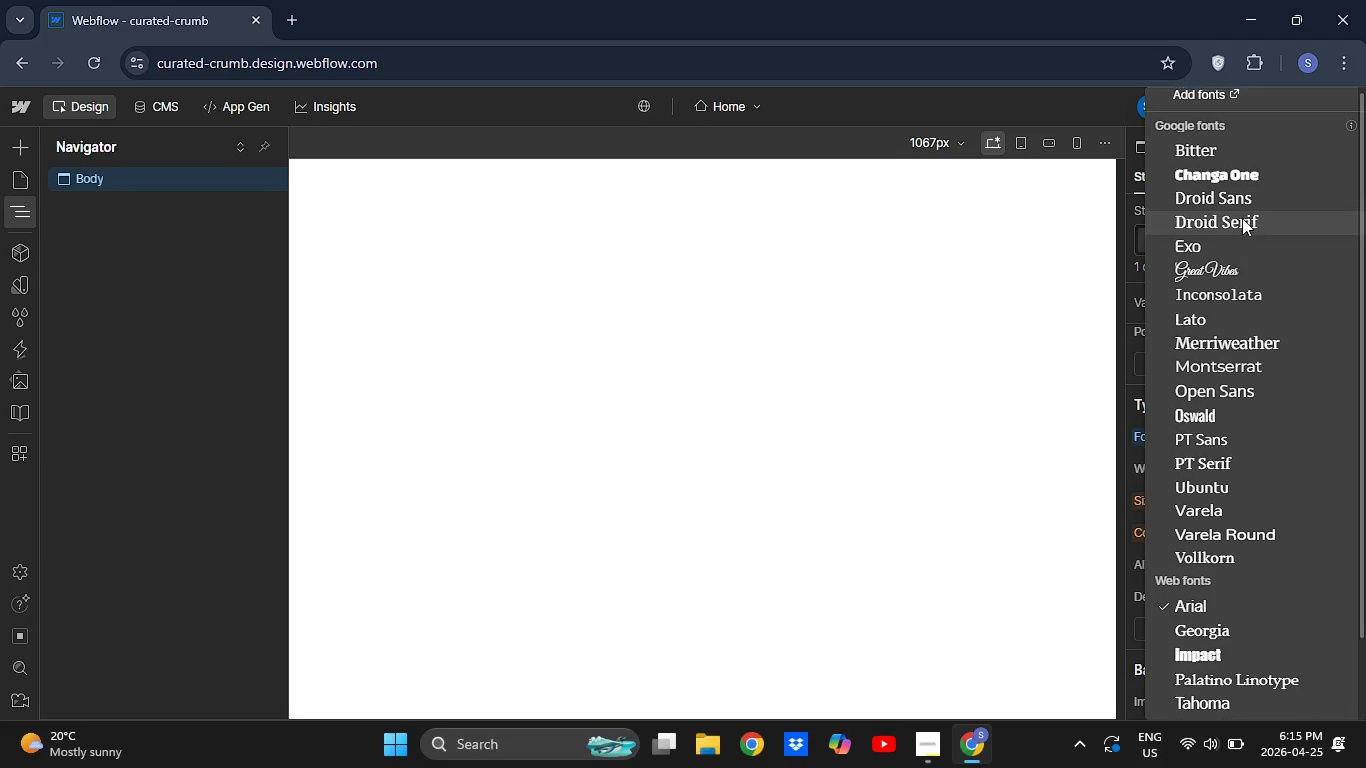 
scroll: coordinate [1242, 218], scroll_direction: up, amount: 21.0
 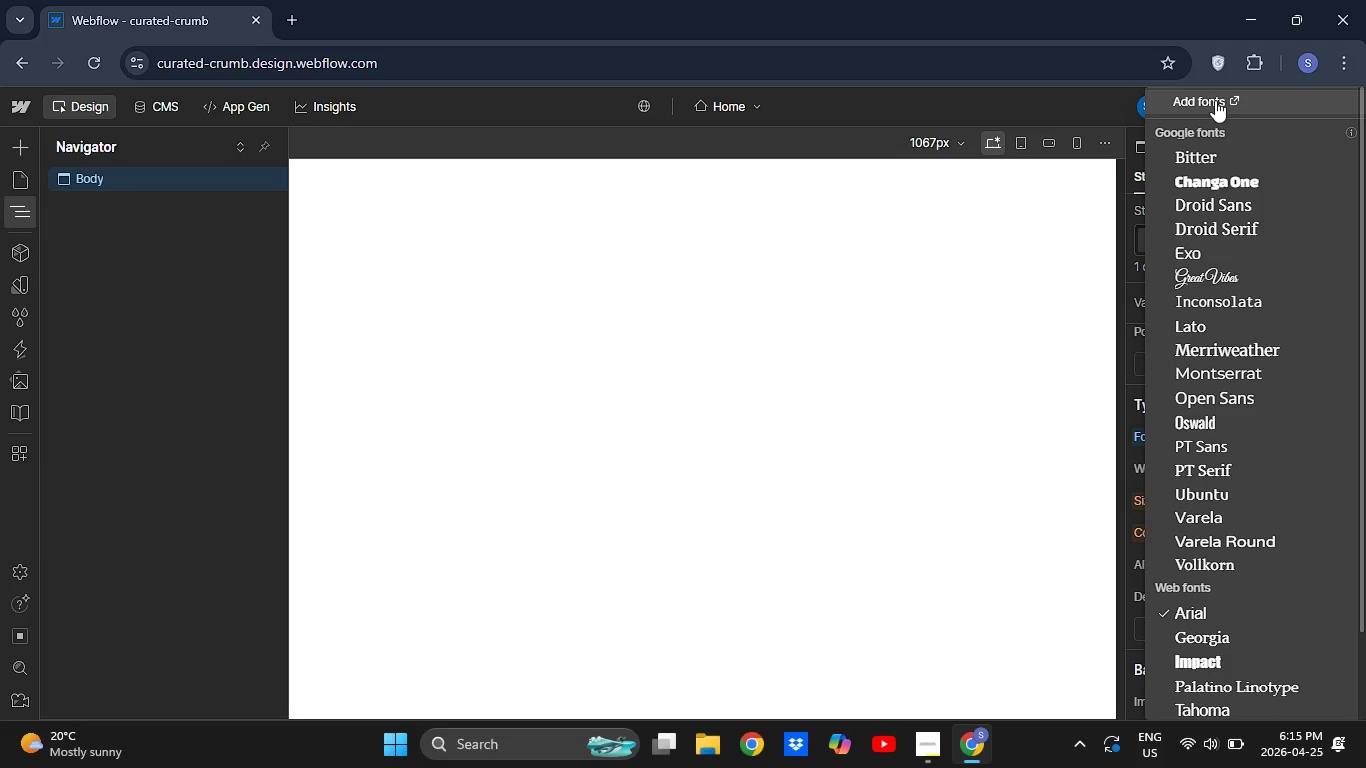 
left_click([1215, 100])
 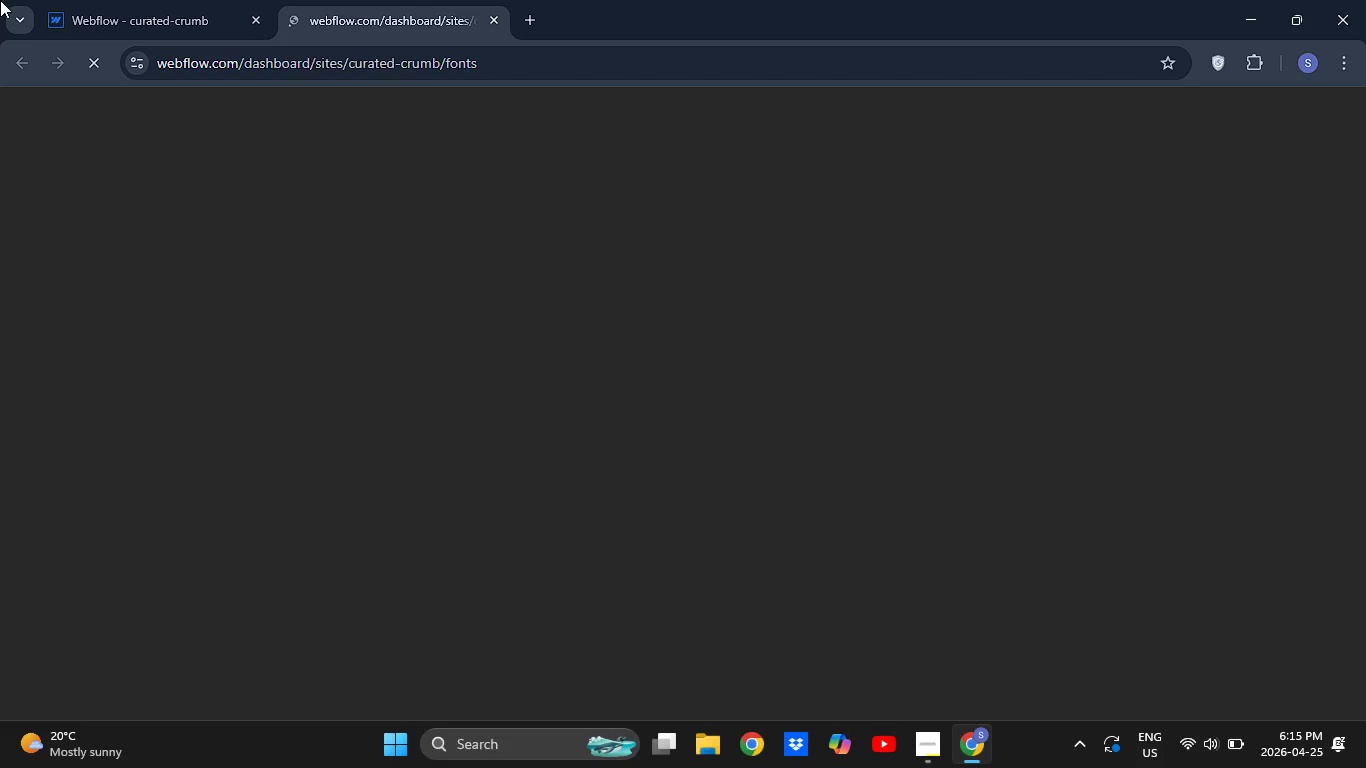 
mouse_move([403, 153])
 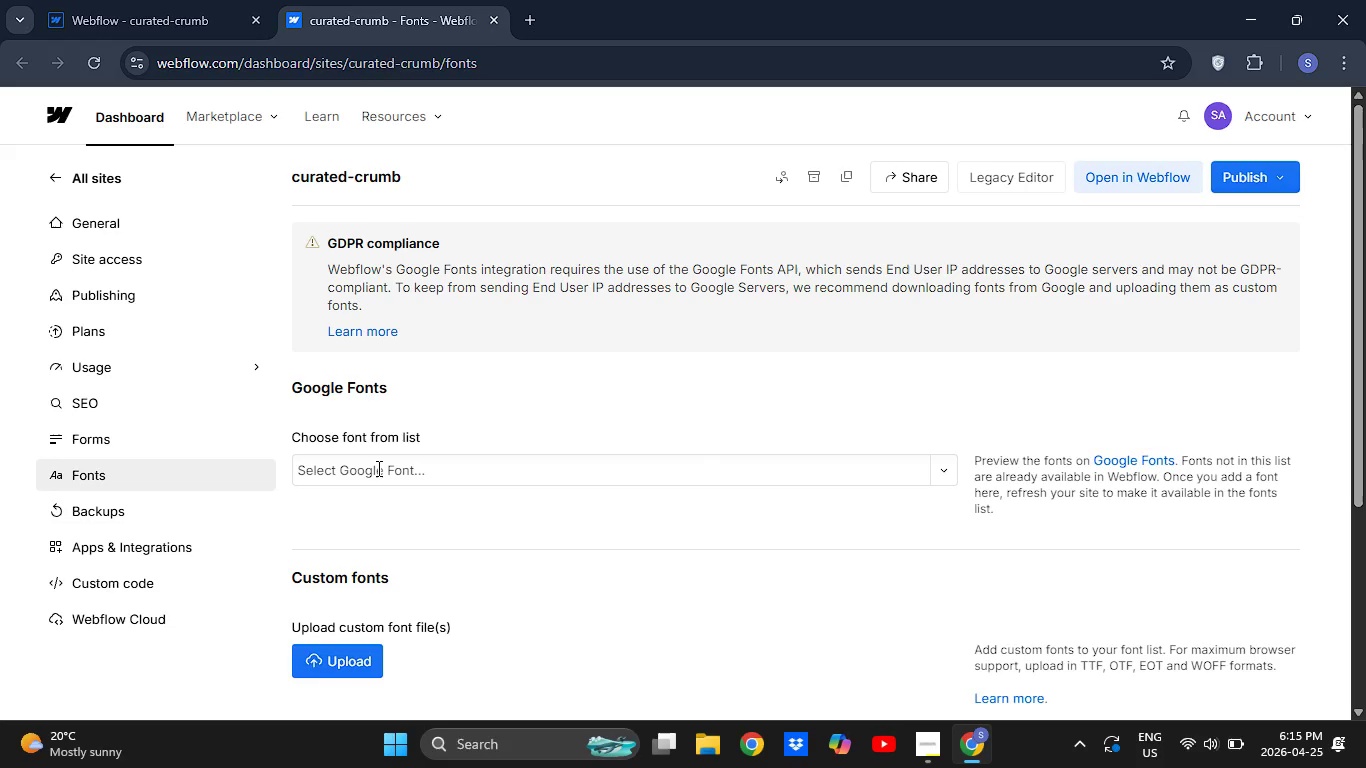 
wait(10.53)
 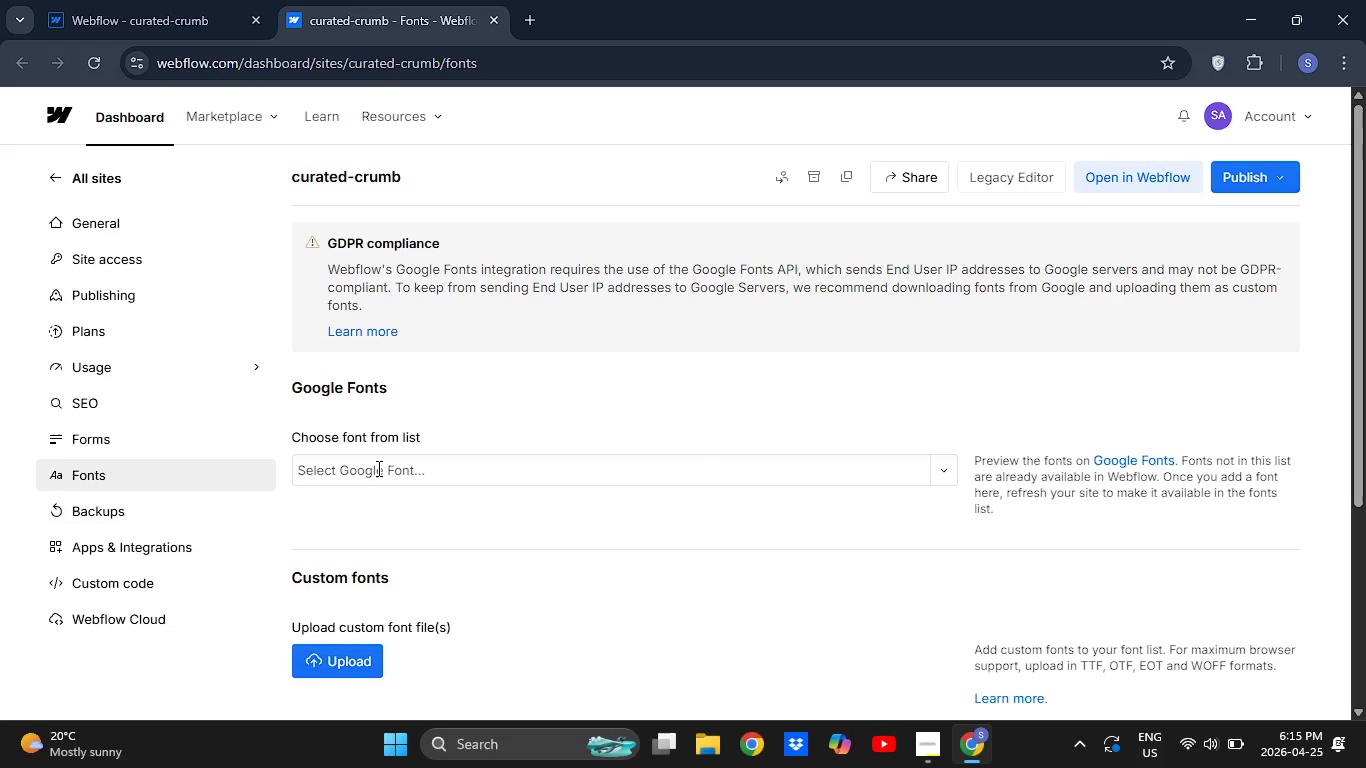 
type(playfa)
 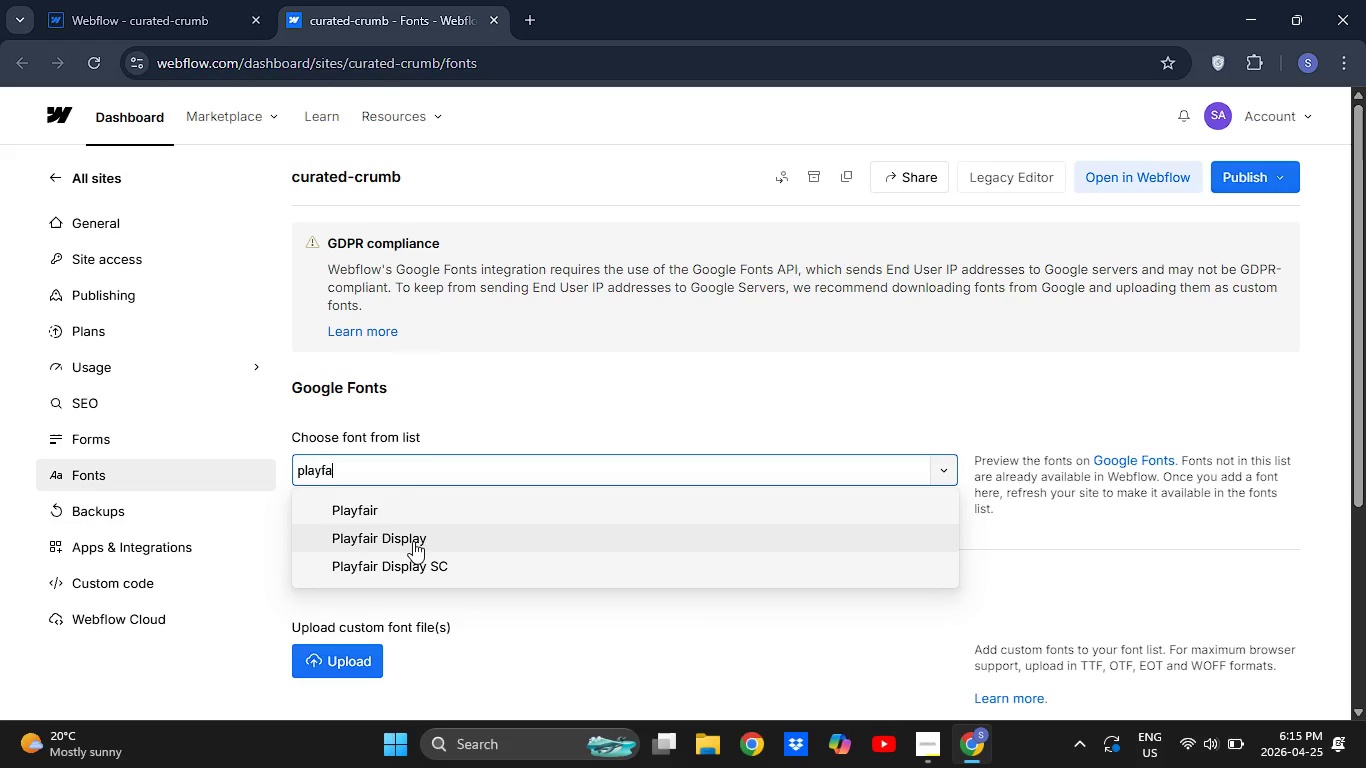 
left_click([413, 541])
 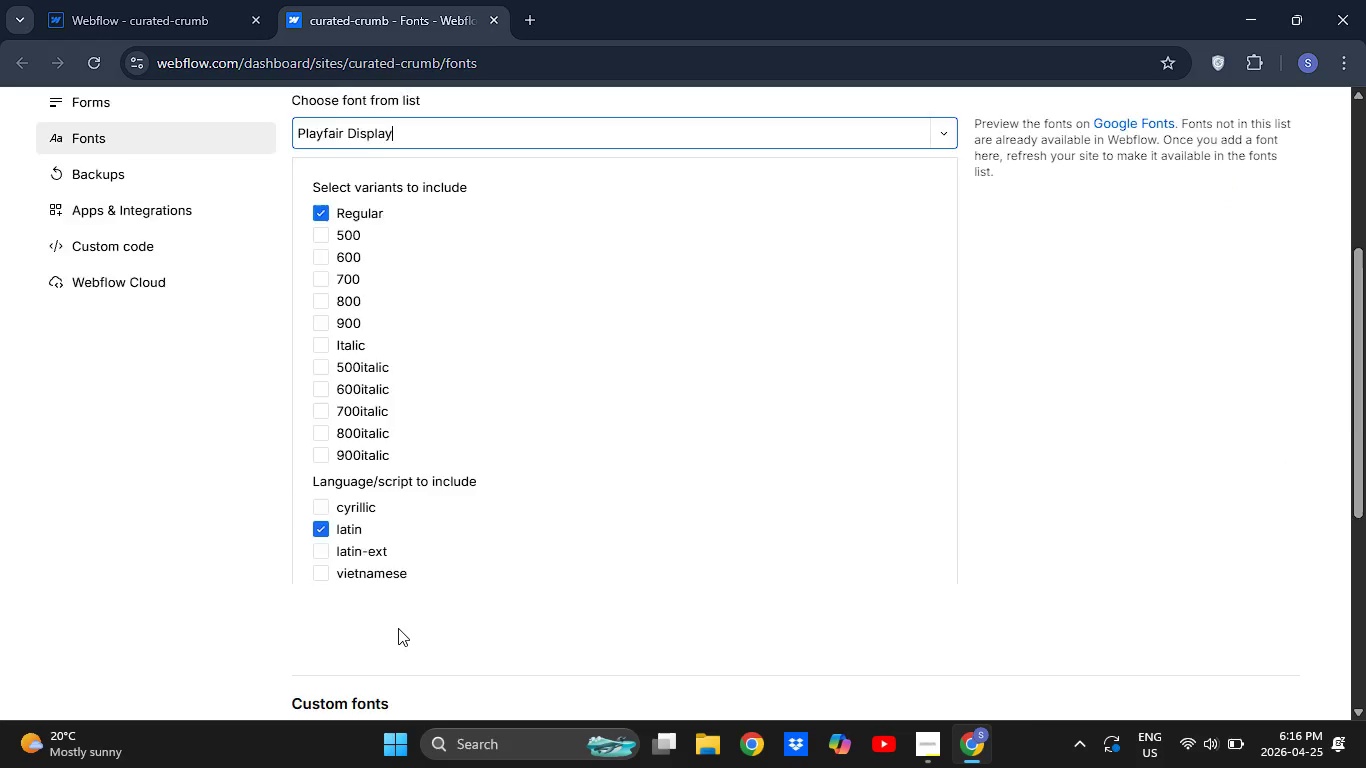 
scroll: coordinate [398, 628], scroll_direction: down, amount: 2.0
 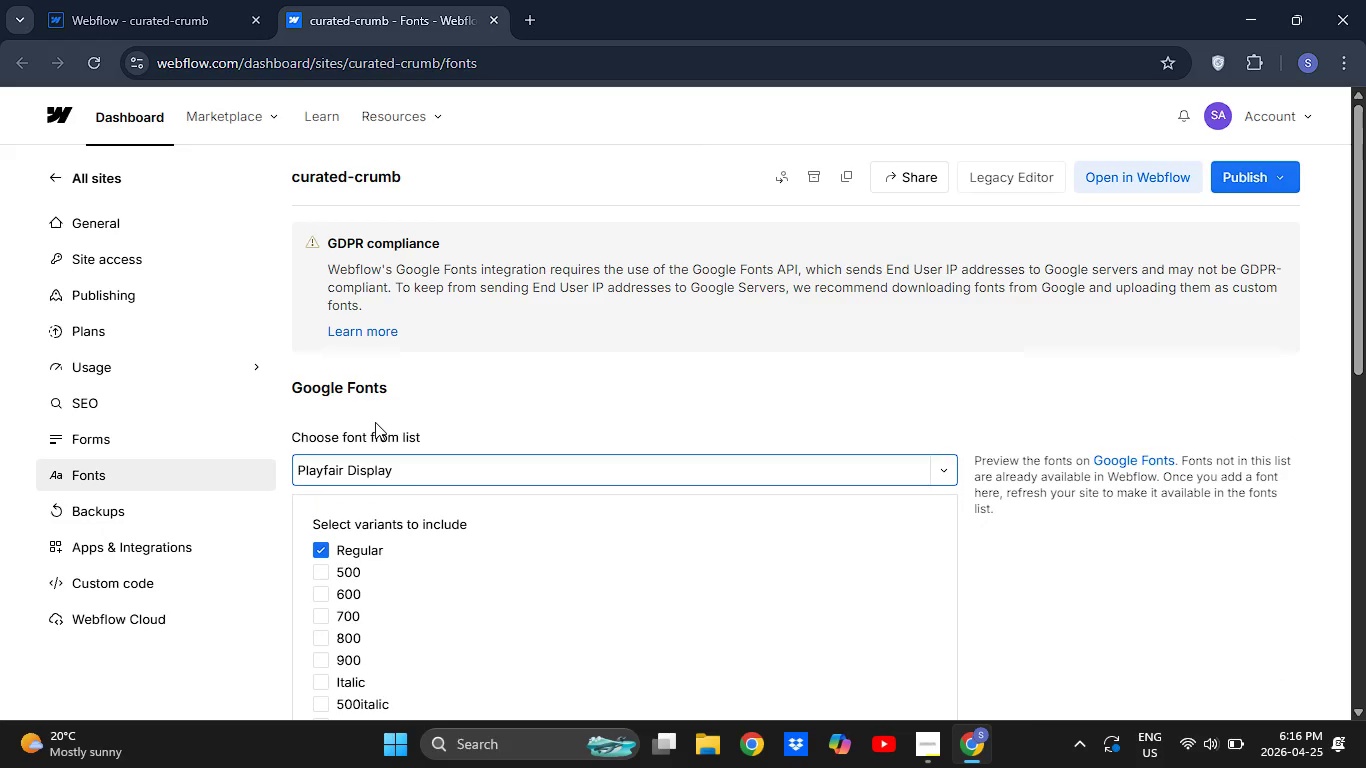 
scroll: coordinate [367, 229], scroll_direction: up, amount: 4.0
 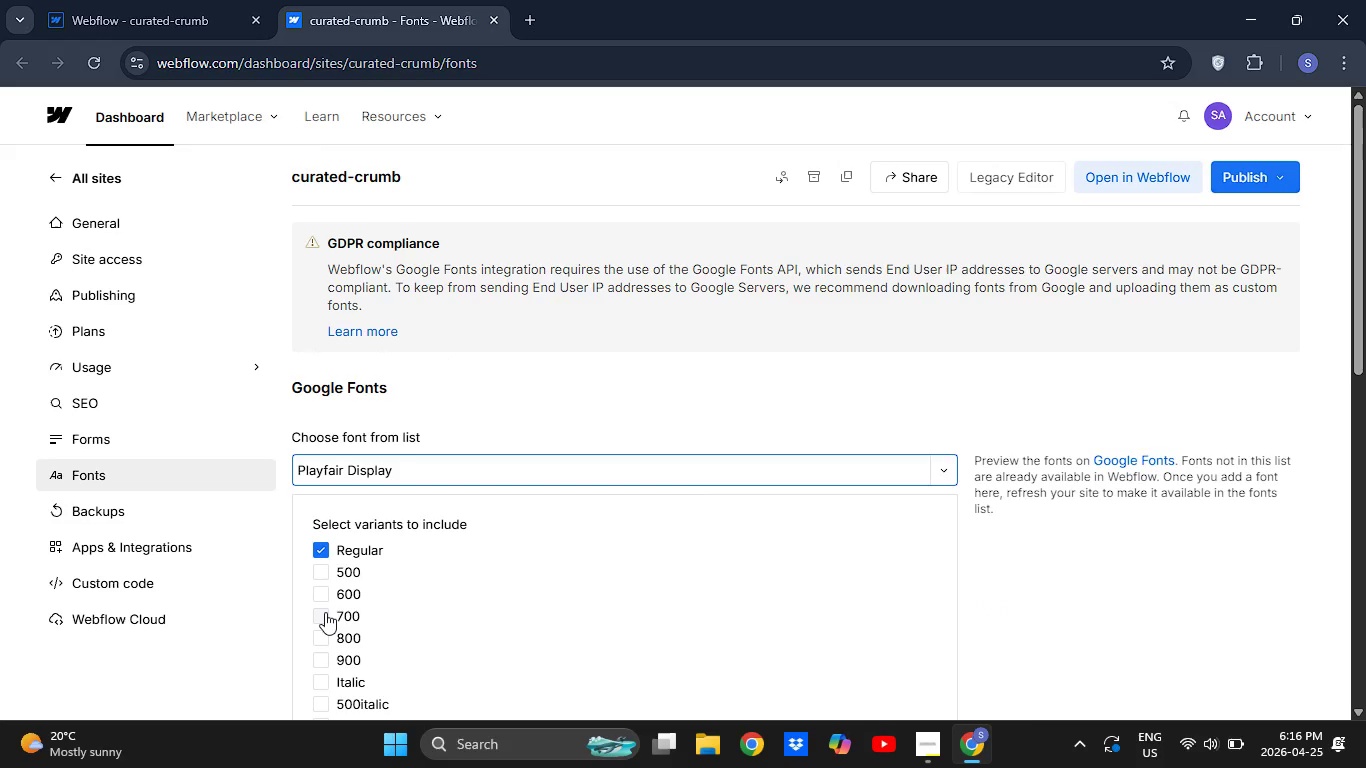 
left_click([325, 612])
 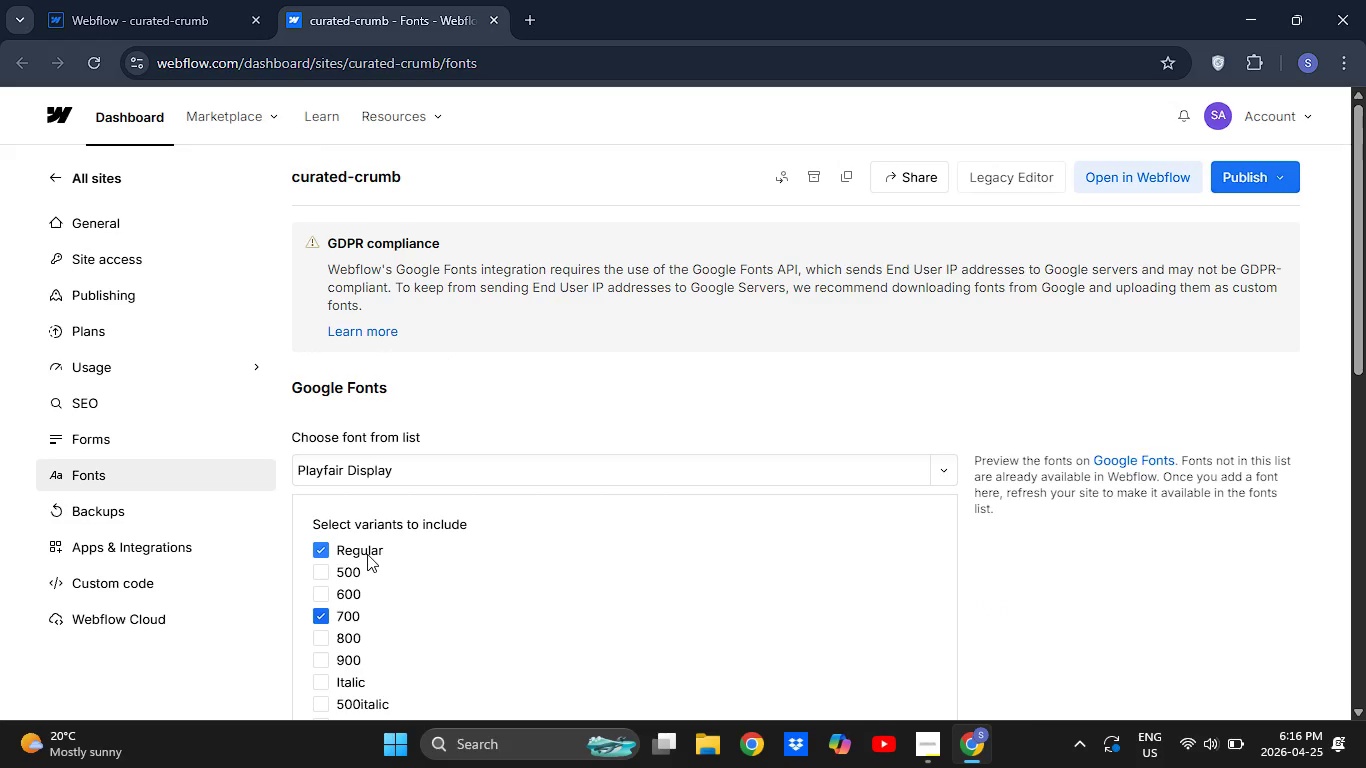 
scroll: coordinate [367, 554], scroll_direction: down, amount: 1.0
 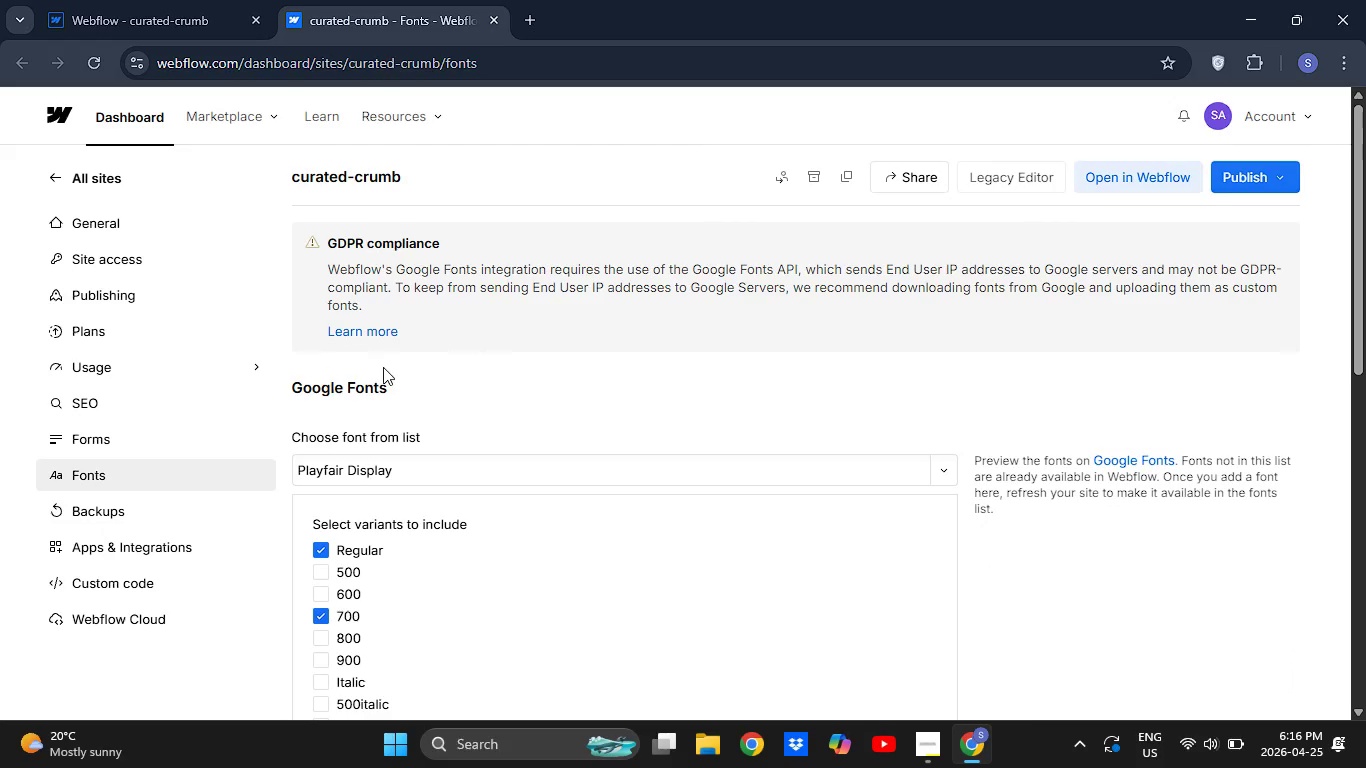 
scroll: coordinate [383, 367], scroll_direction: up, amount: 1.0
 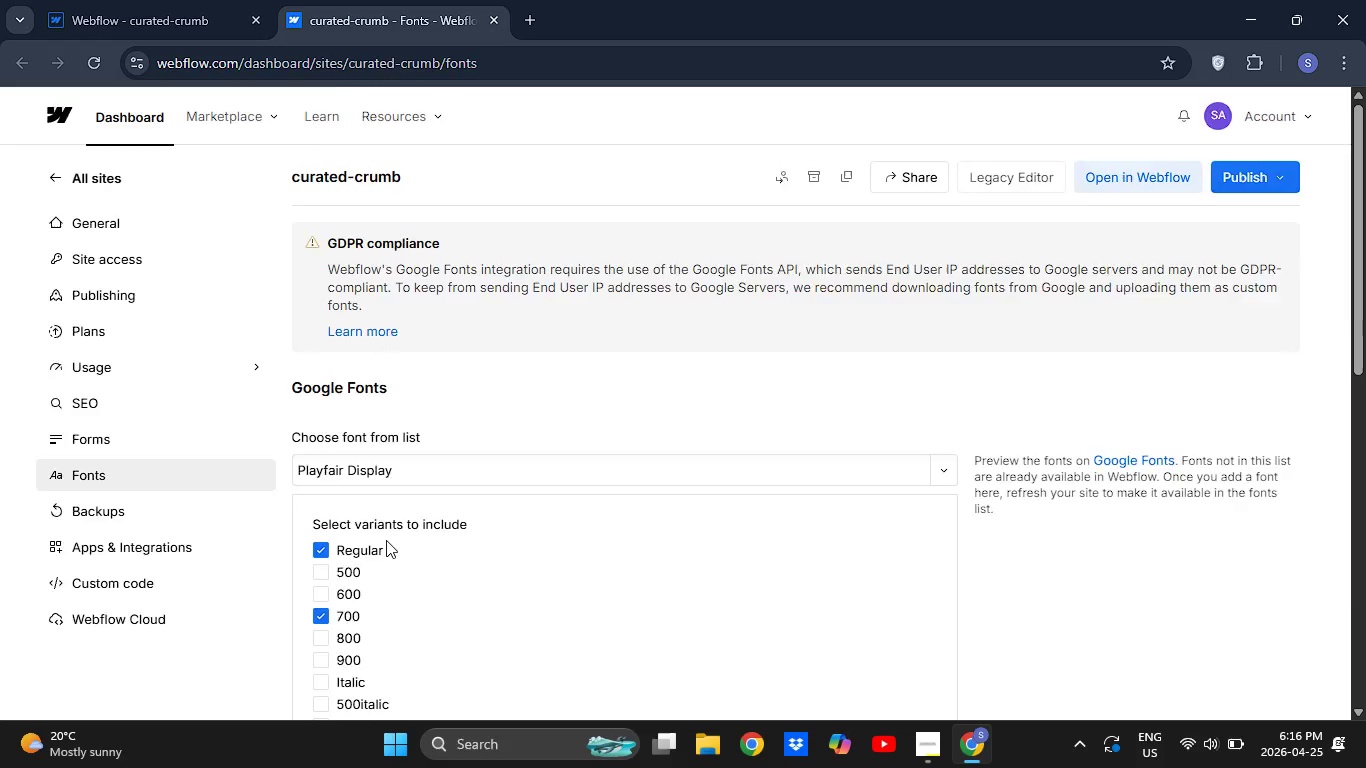 
scroll: coordinate [386, 540], scroll_direction: down, amount: 1.0
 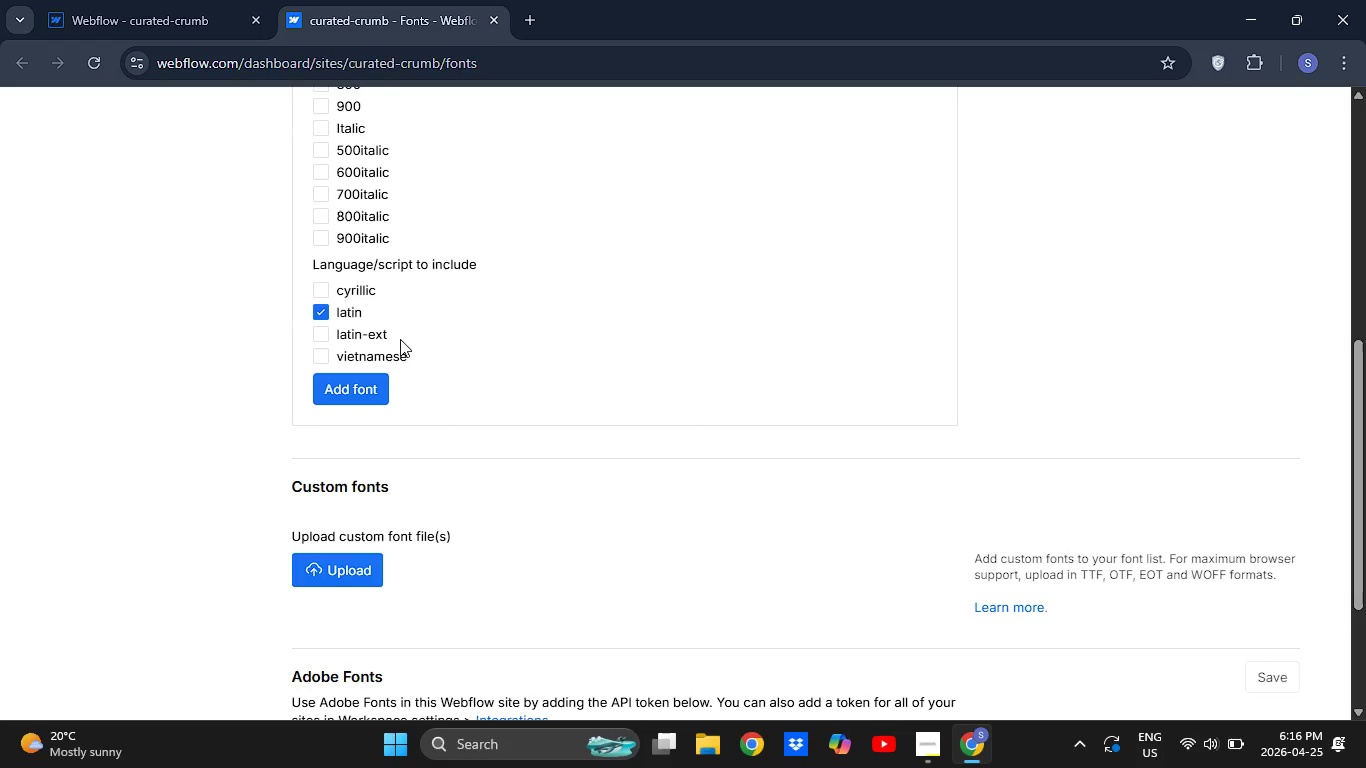 
scroll: coordinate [400, 339], scroll_direction: up, amount: 1.0
 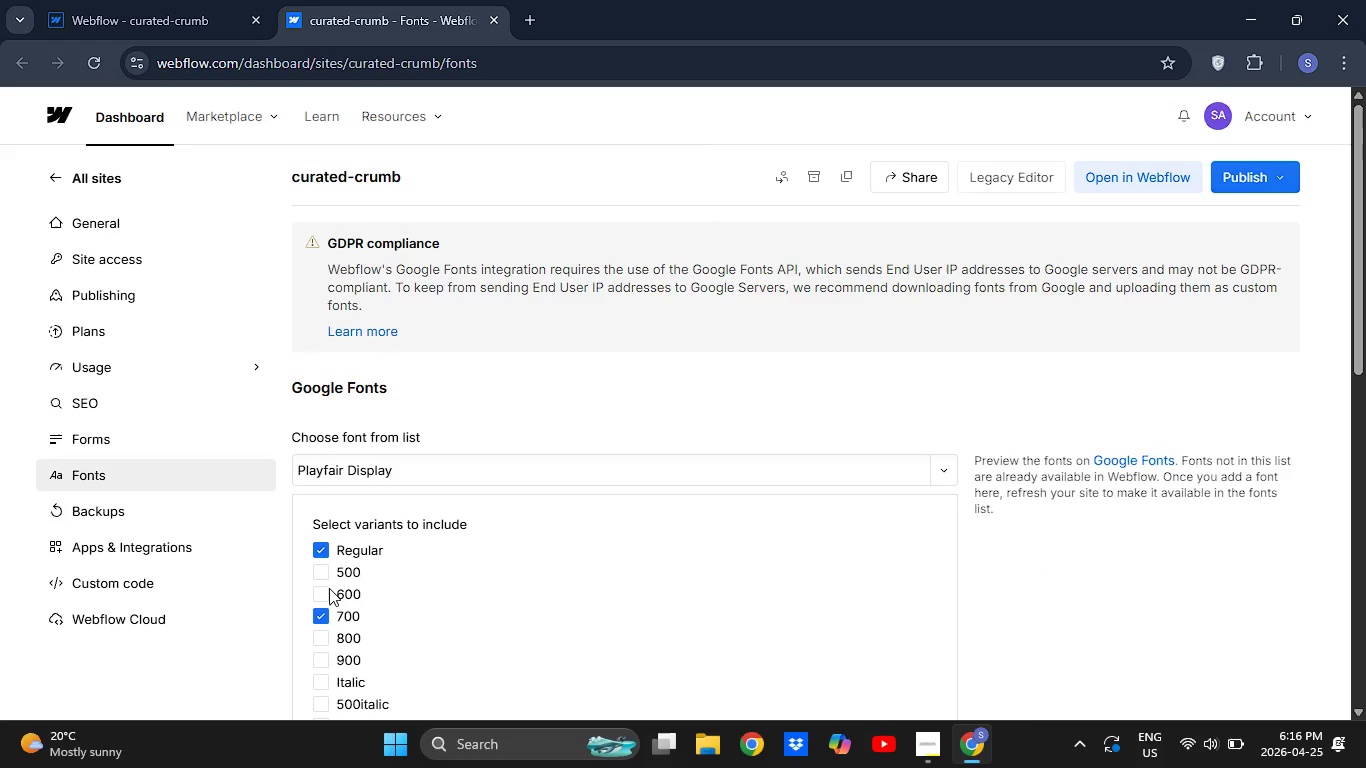 
wait(6.66)
 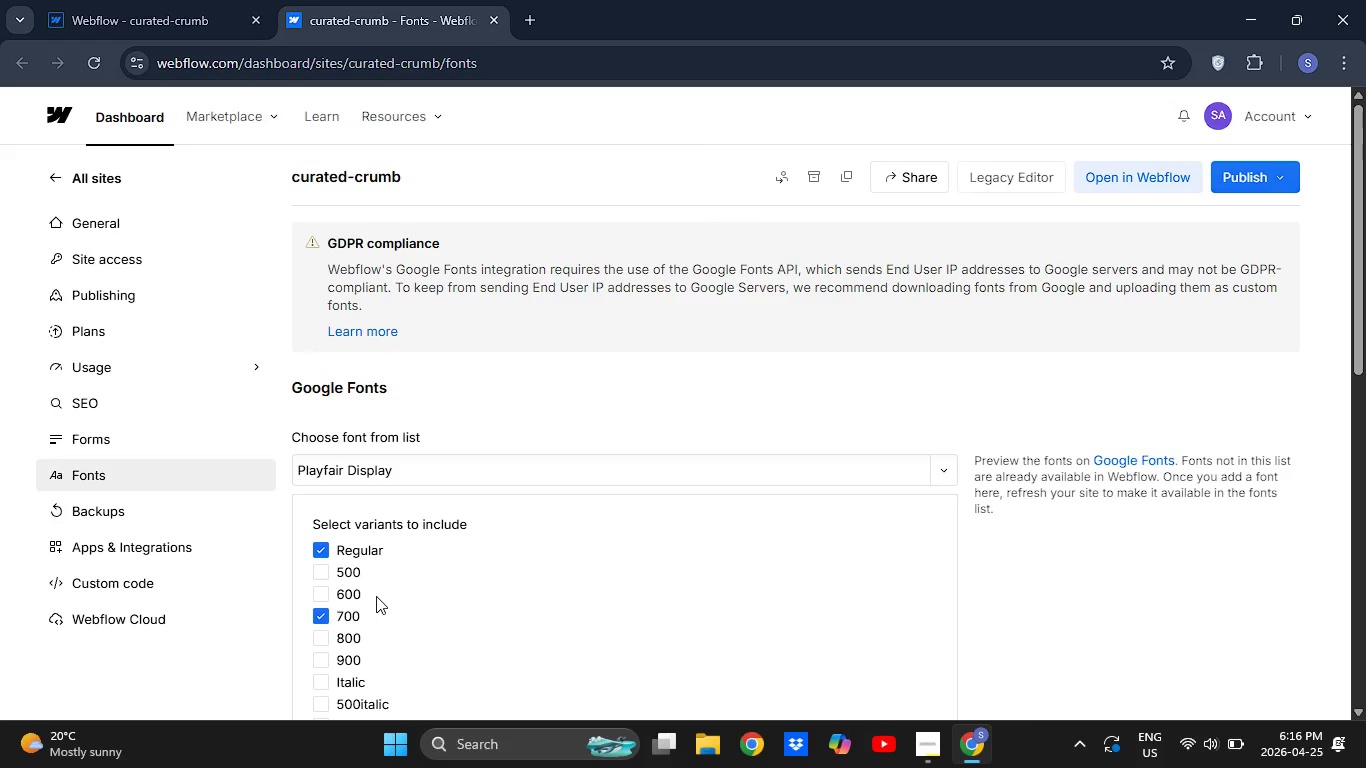 
left_click([327, 576])
 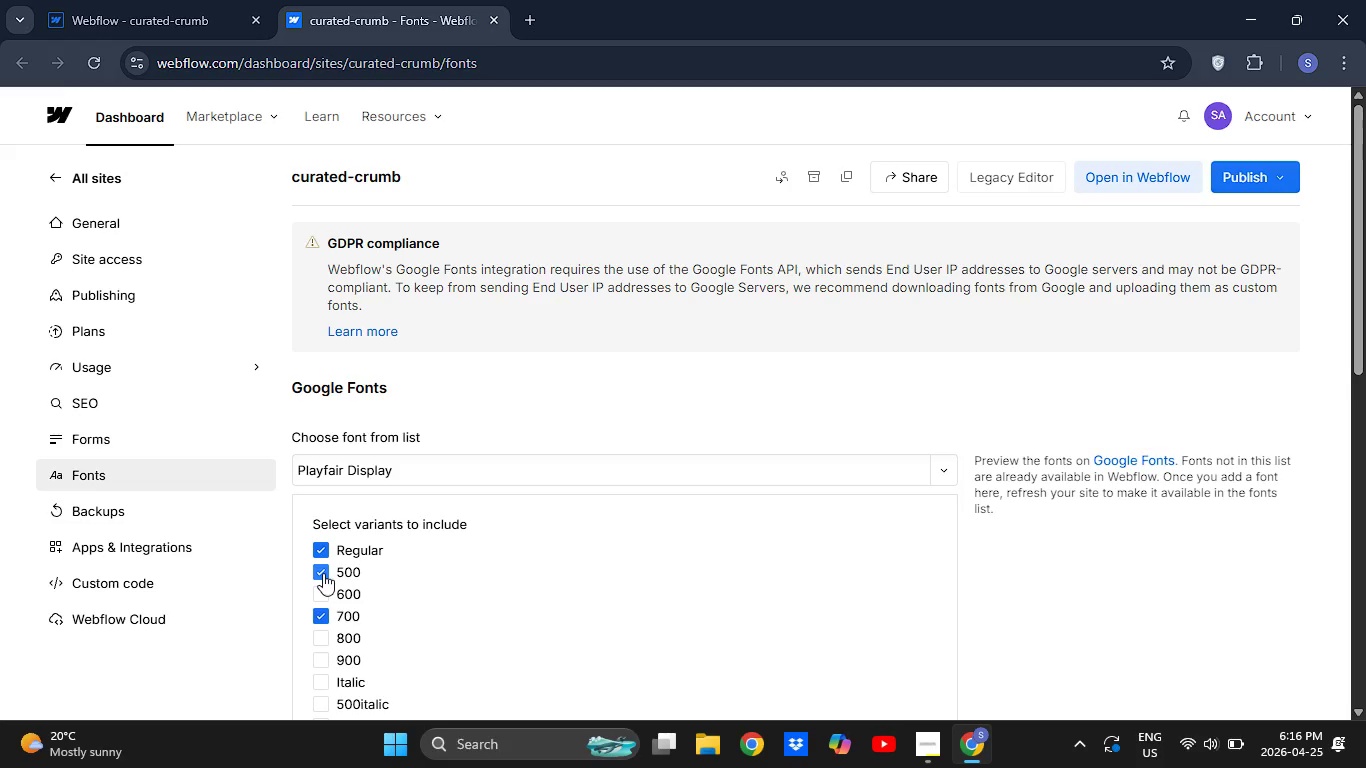 
left_click([323, 573])
 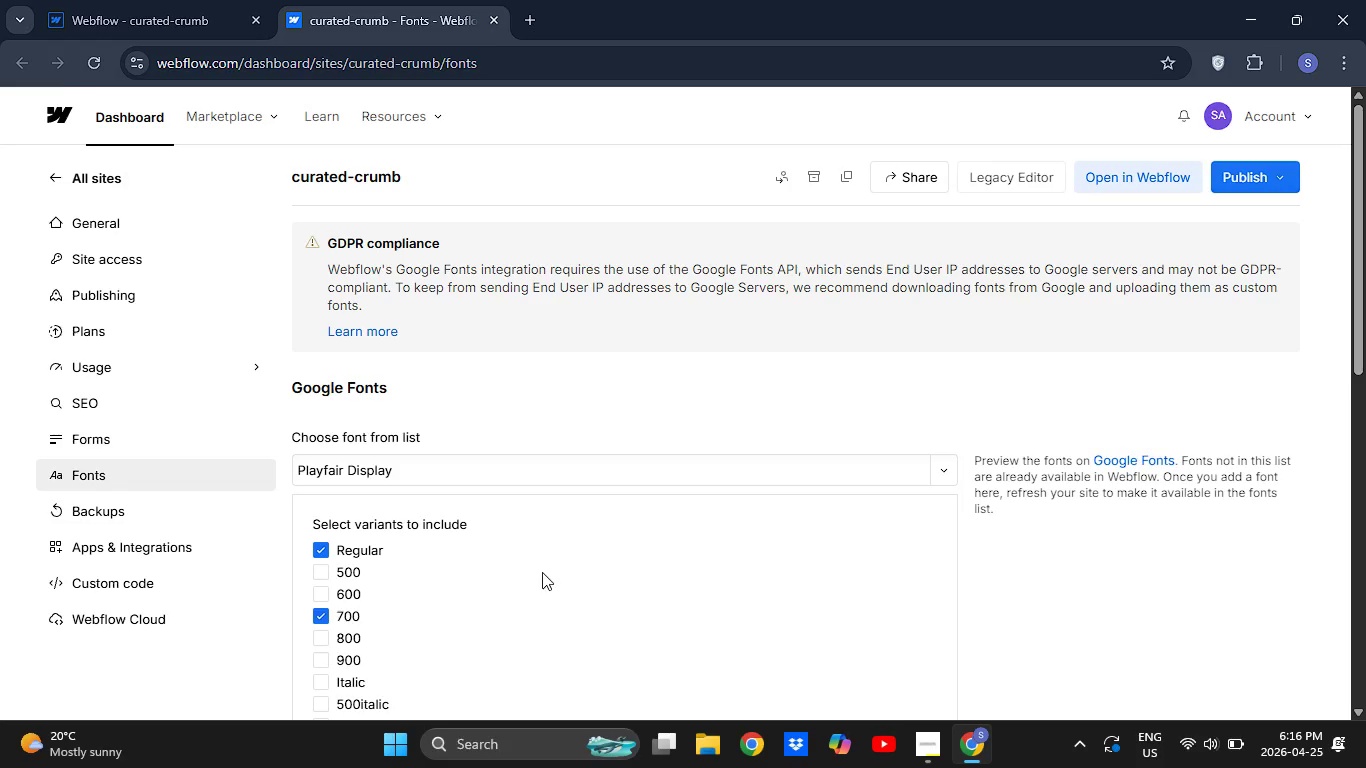 
scroll: coordinate [542, 574], scroll_direction: down, amount: 2.0
 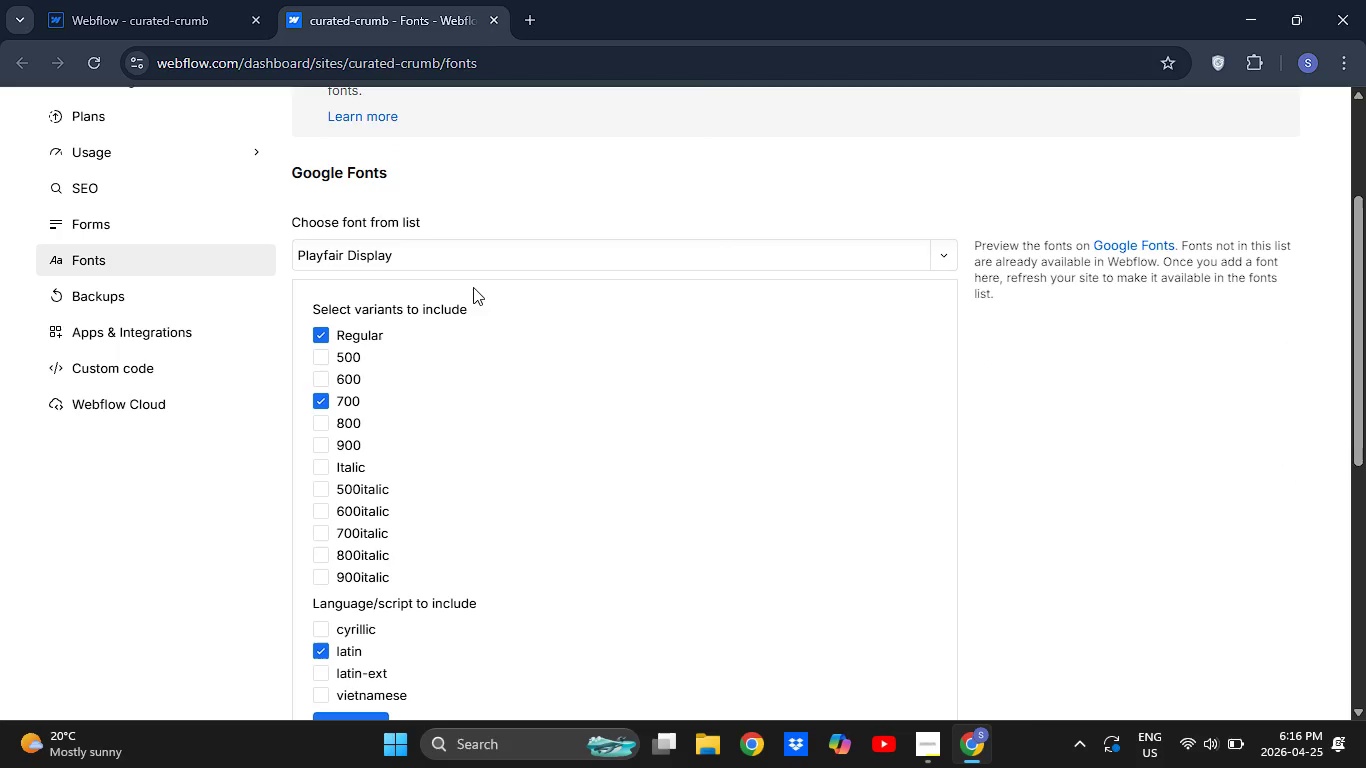 
scroll: coordinate [476, 284], scroll_direction: up, amount: 1.0
 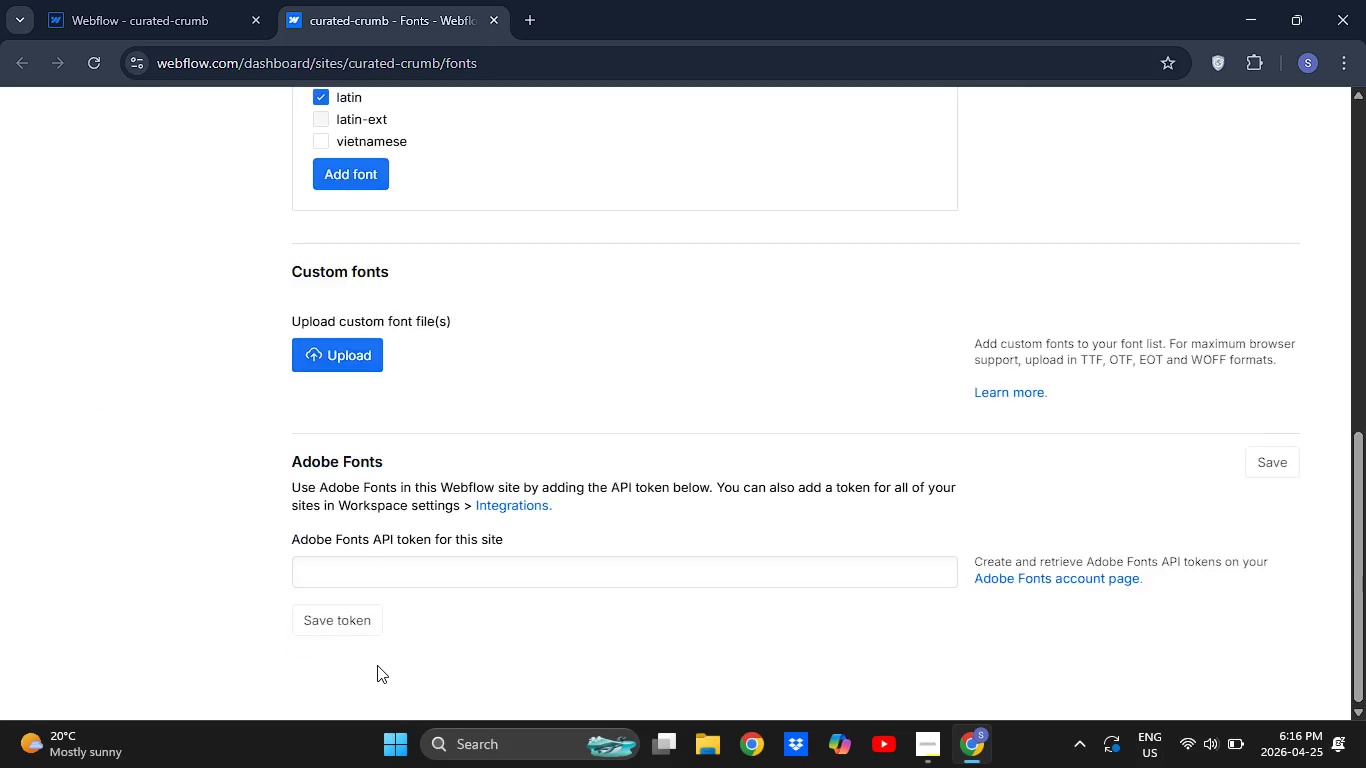 
scroll: coordinate [377, 665], scroll_direction: down, amount: 1.0
 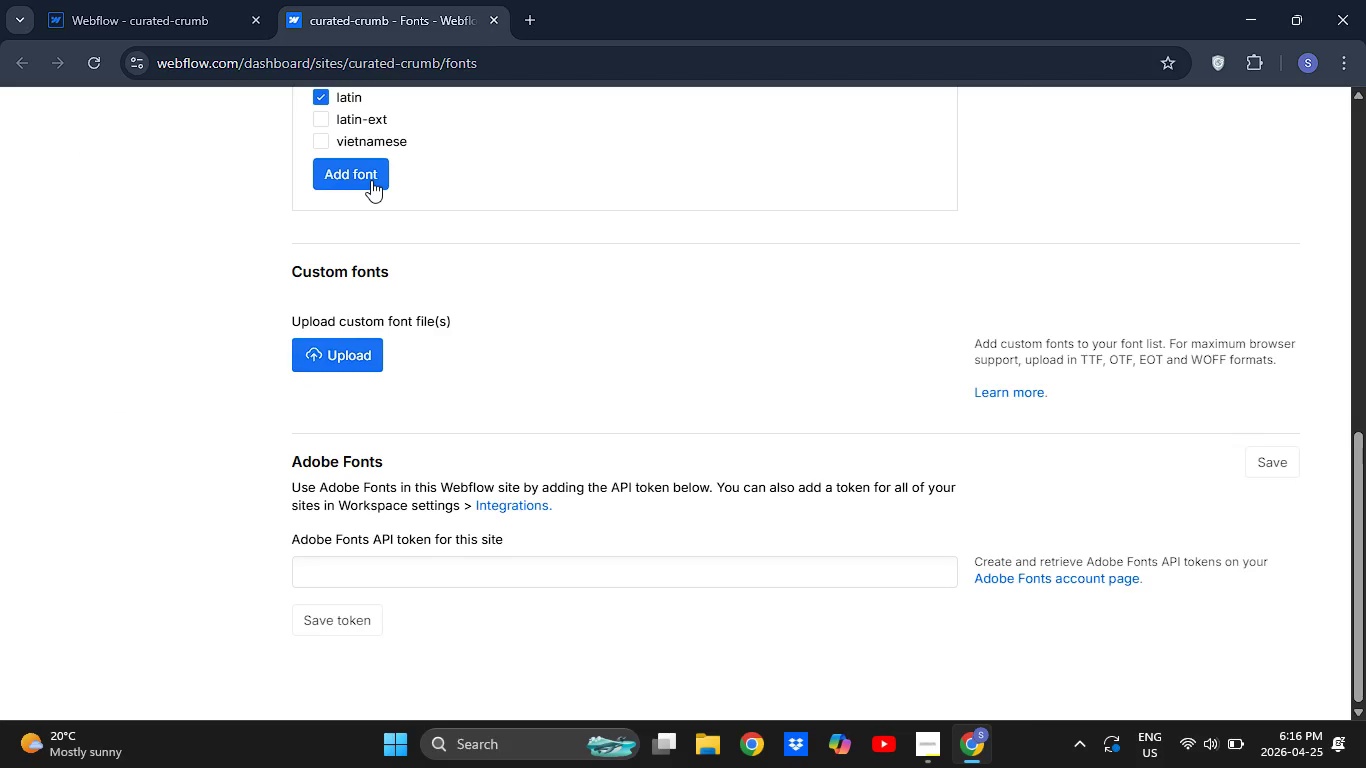 
left_click([371, 180])
 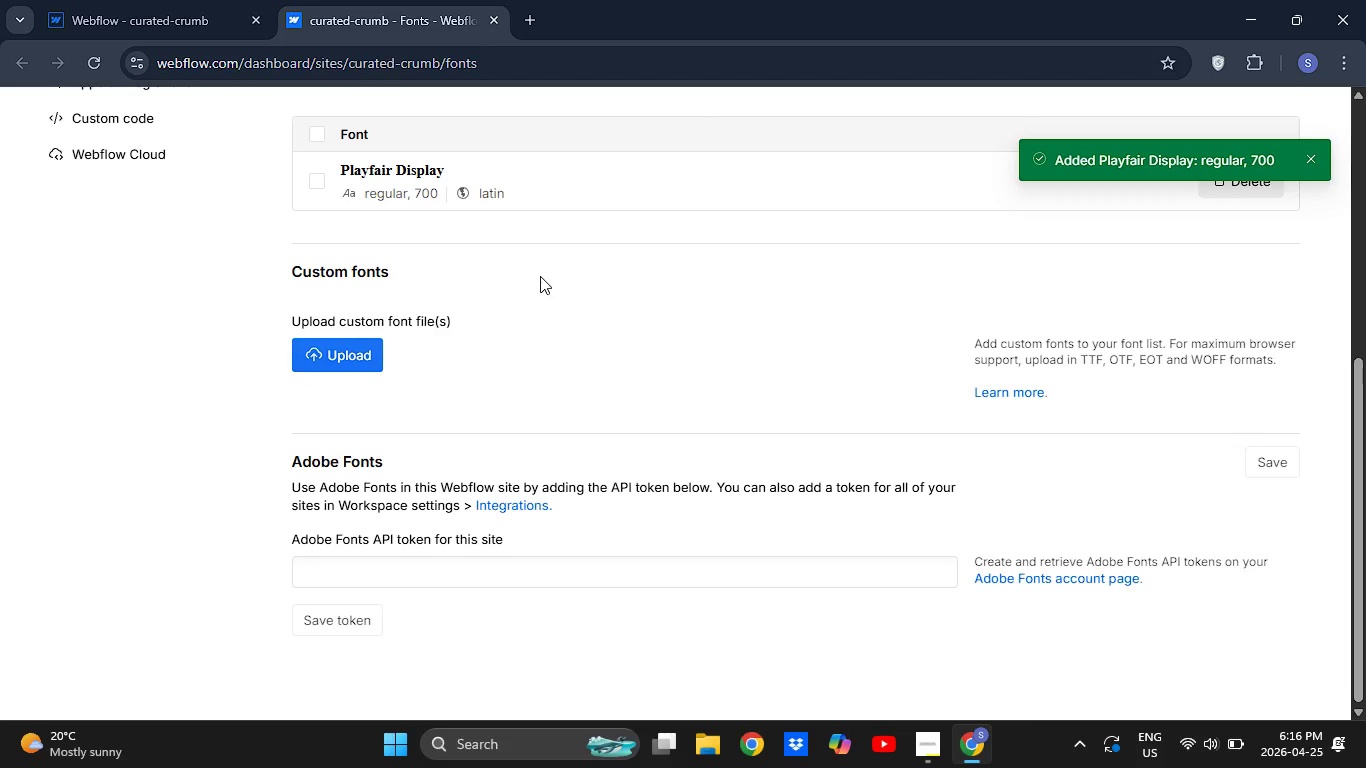 
scroll: coordinate [528, 292], scroll_direction: up, amount: 2.0
 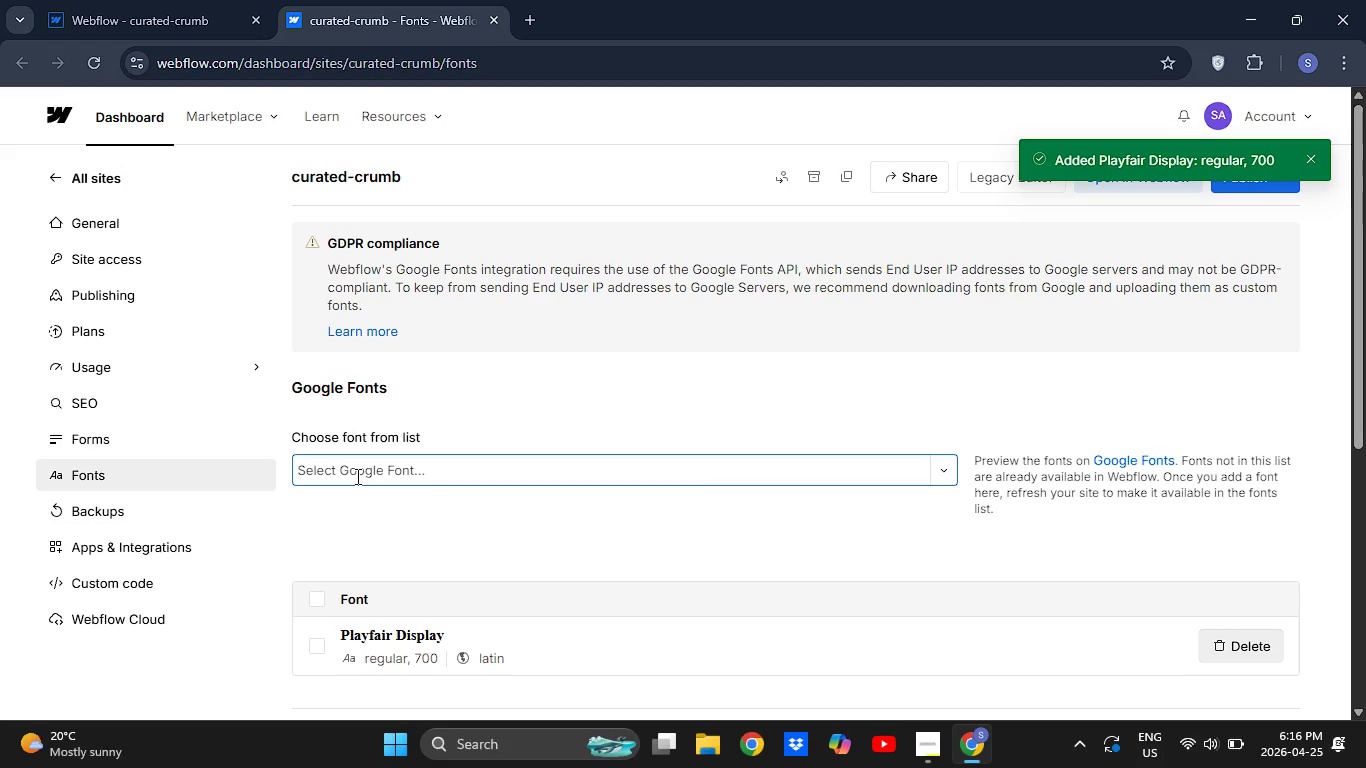 
left_click([356, 476])
 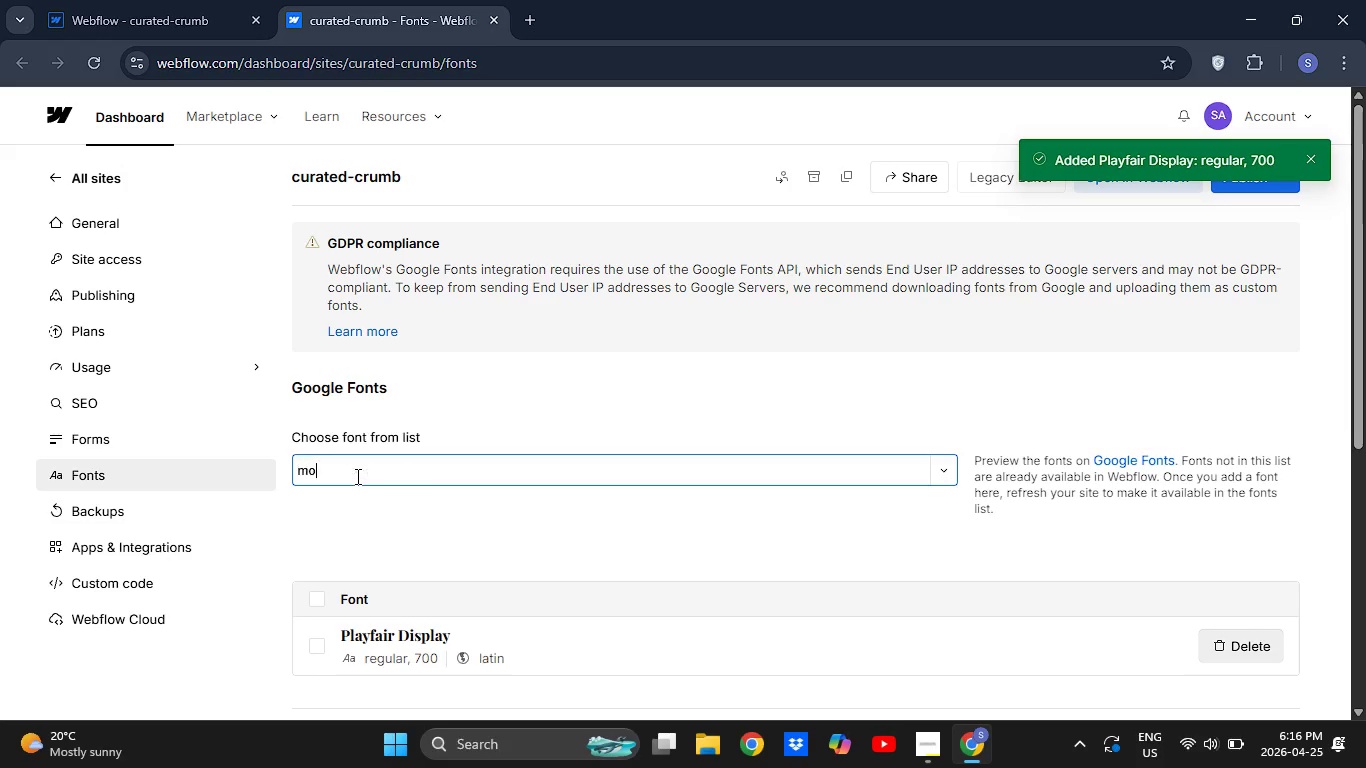 
type(mons)
 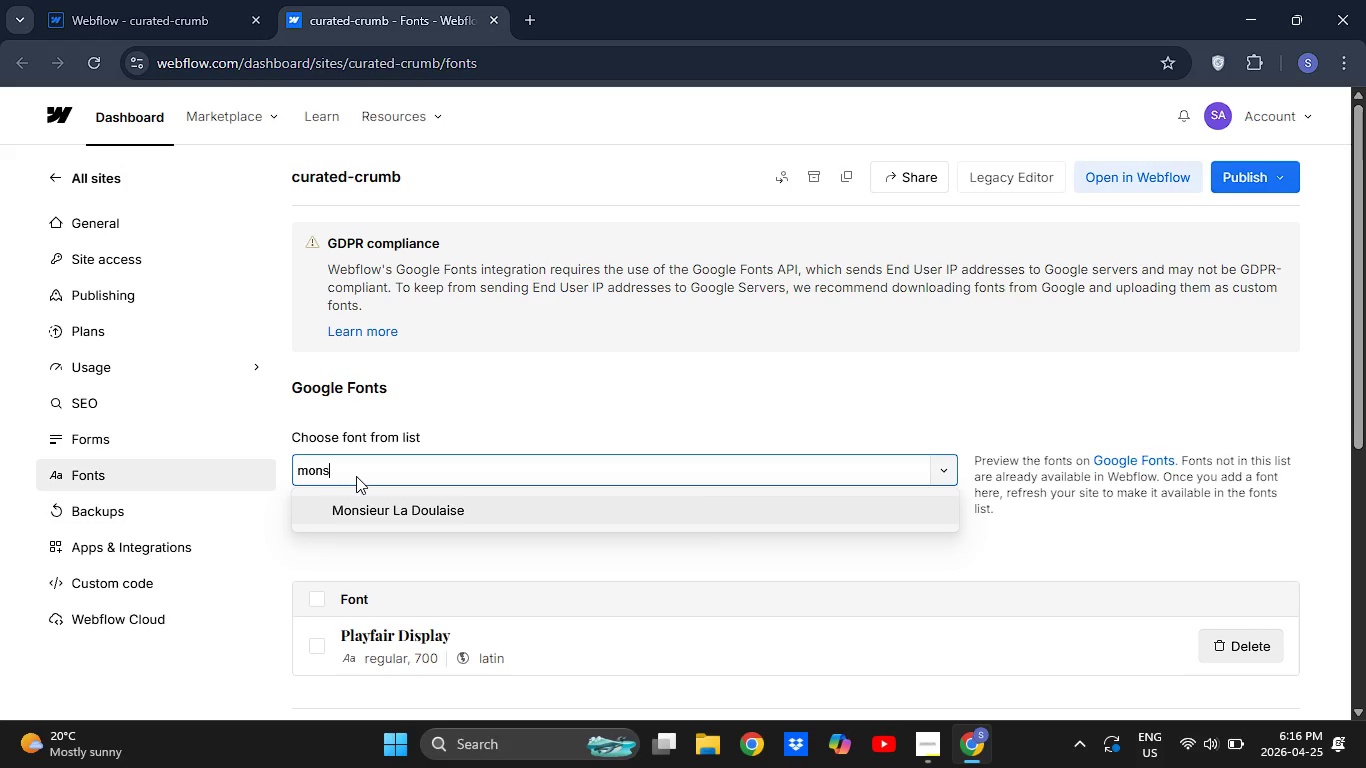 
wait(6.86)
 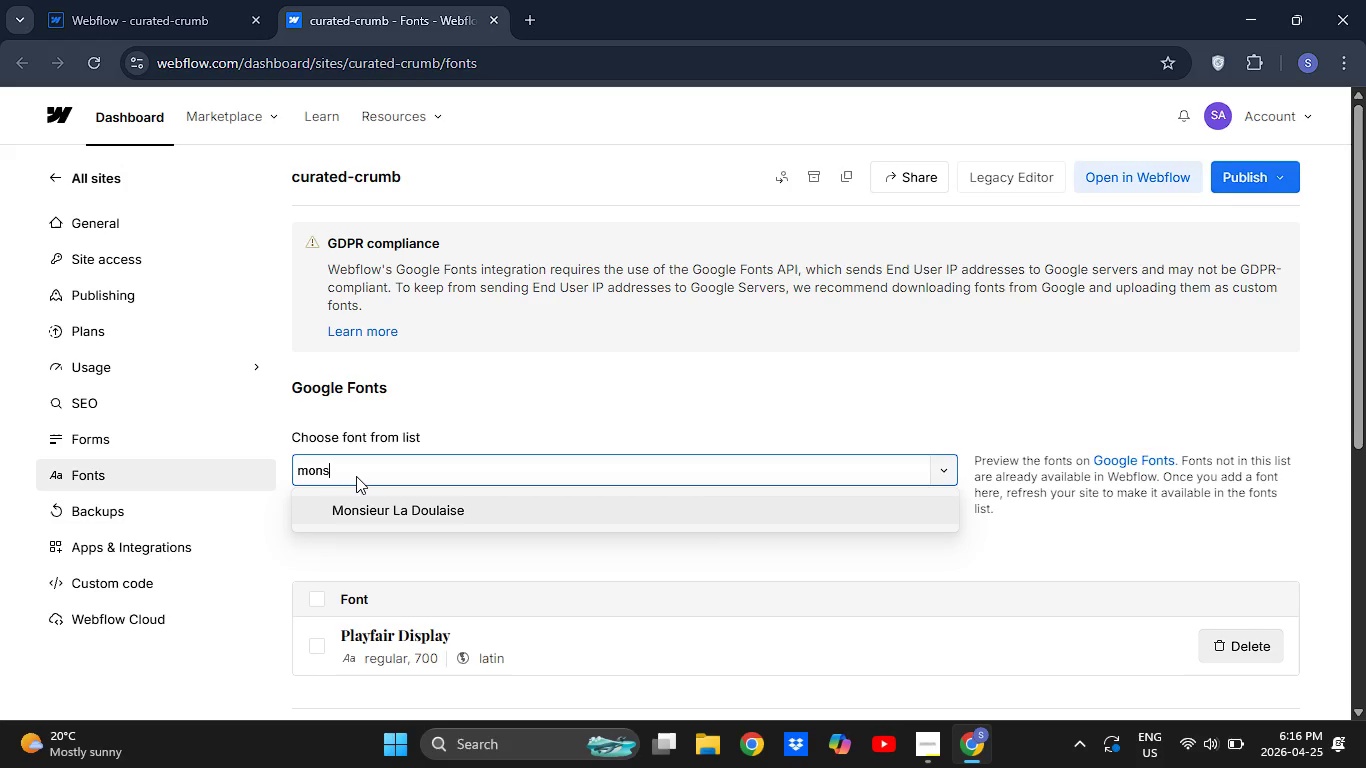 
key(Backspace)
type(ts)
 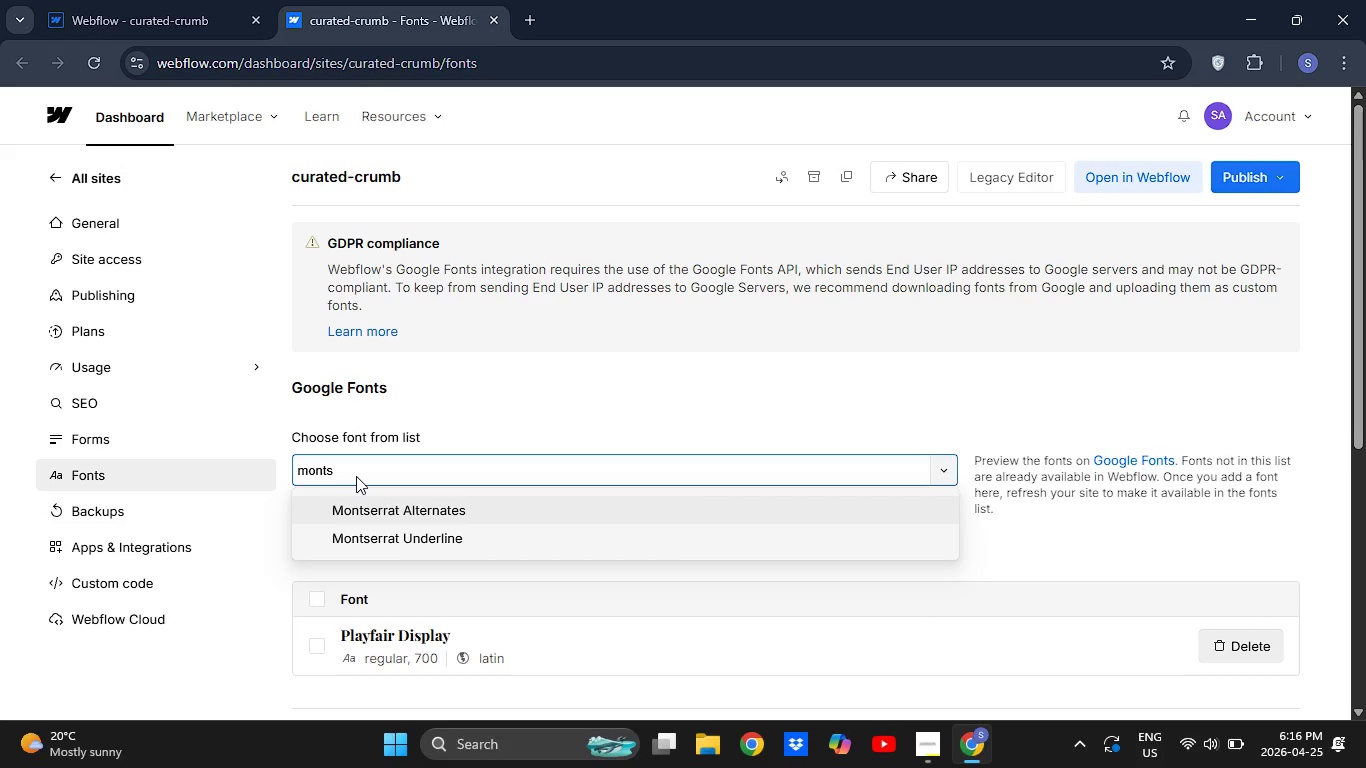 
wait(8.53)
 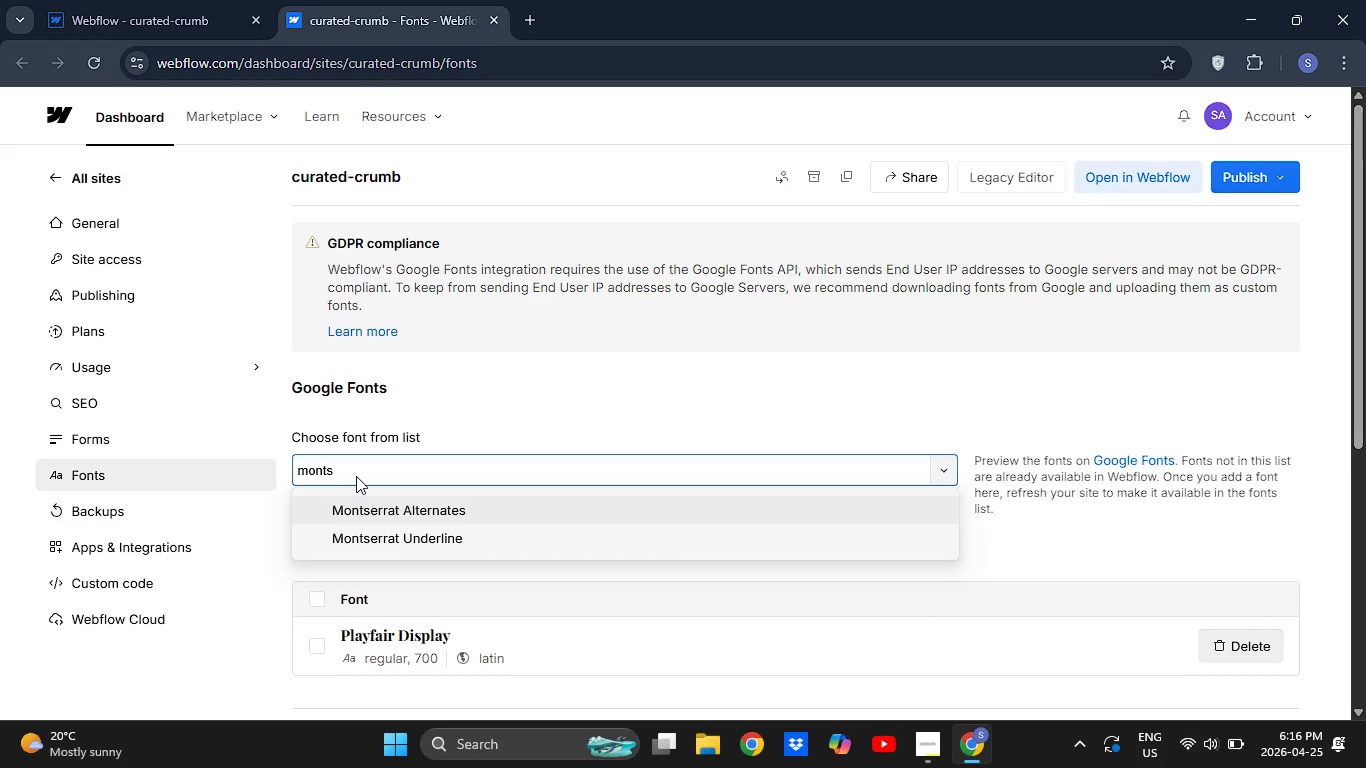 
type(errat)
 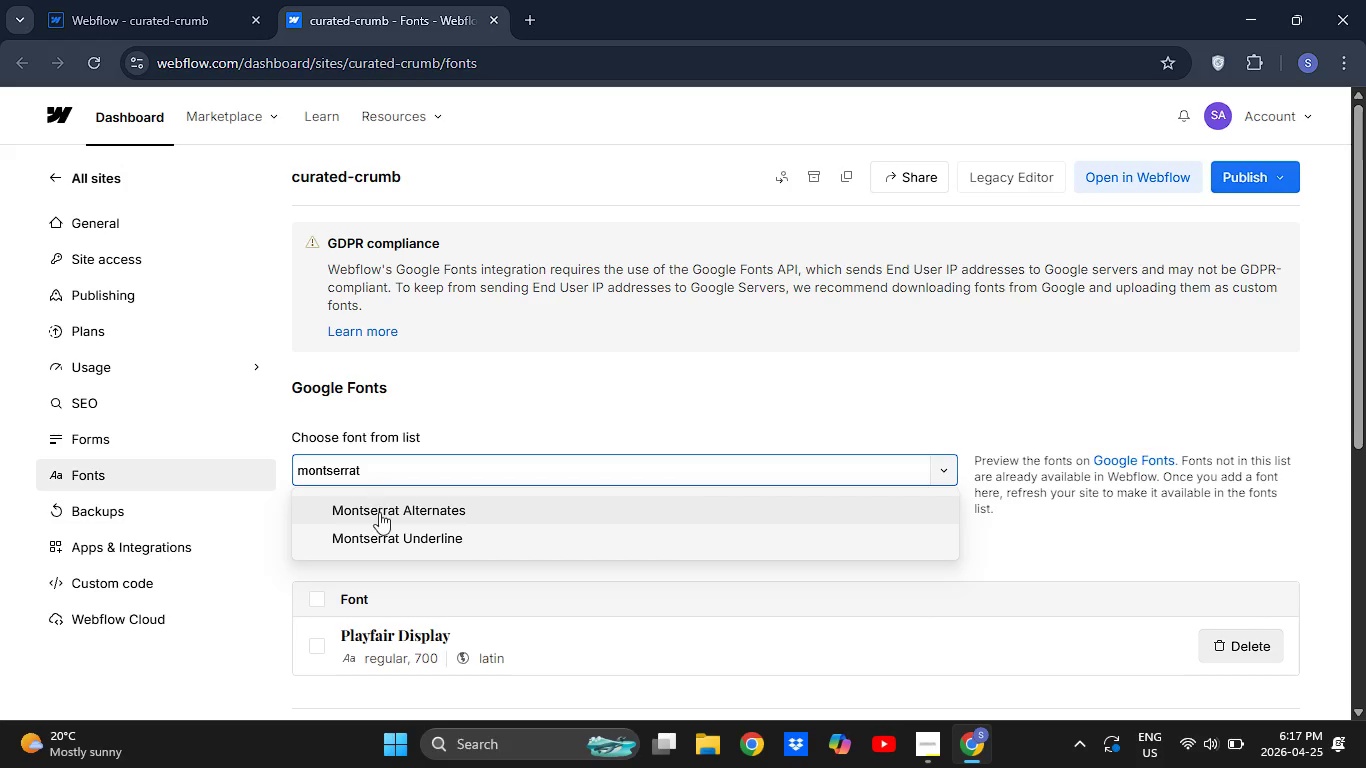 
left_click([380, 515])
 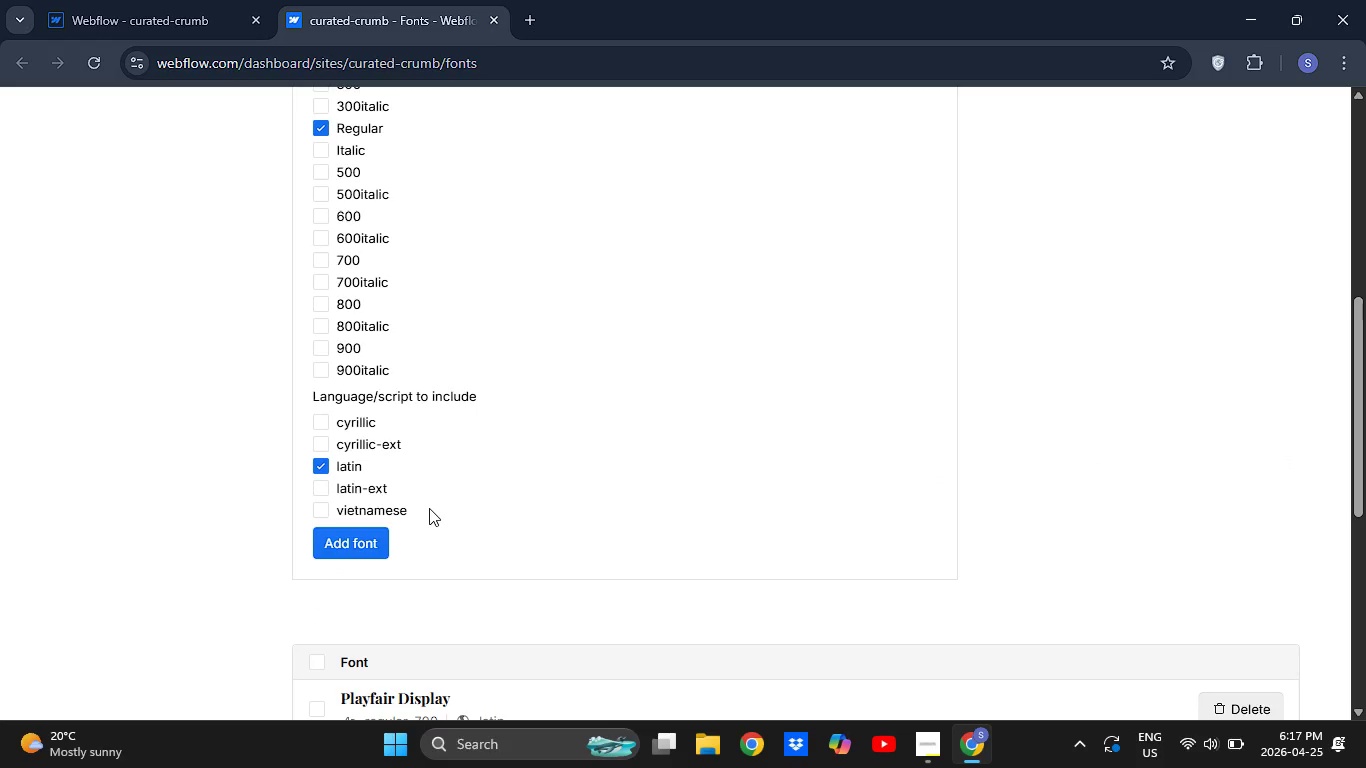 
scroll: coordinate [432, 503], scroll_direction: down, amount: 1.0
 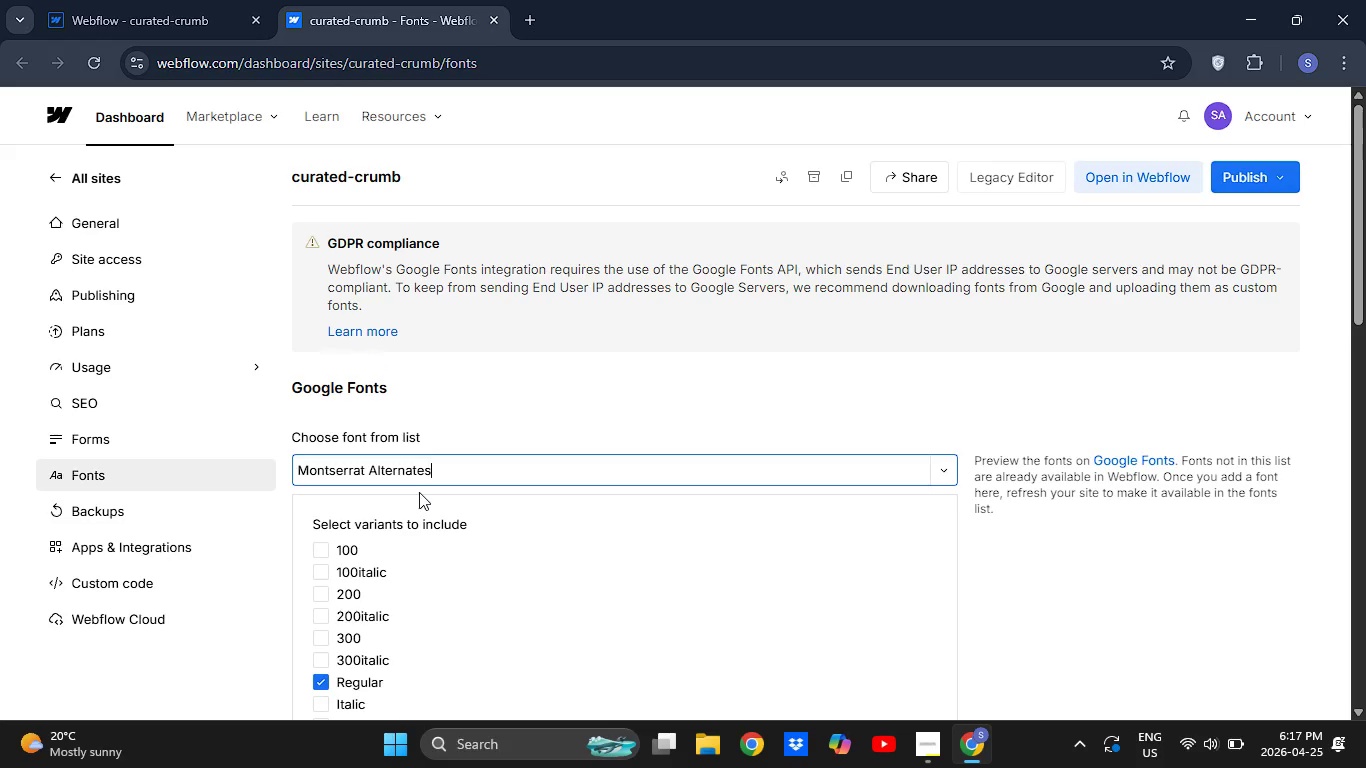 
scroll: coordinate [421, 496], scroll_direction: up, amount: 2.0
 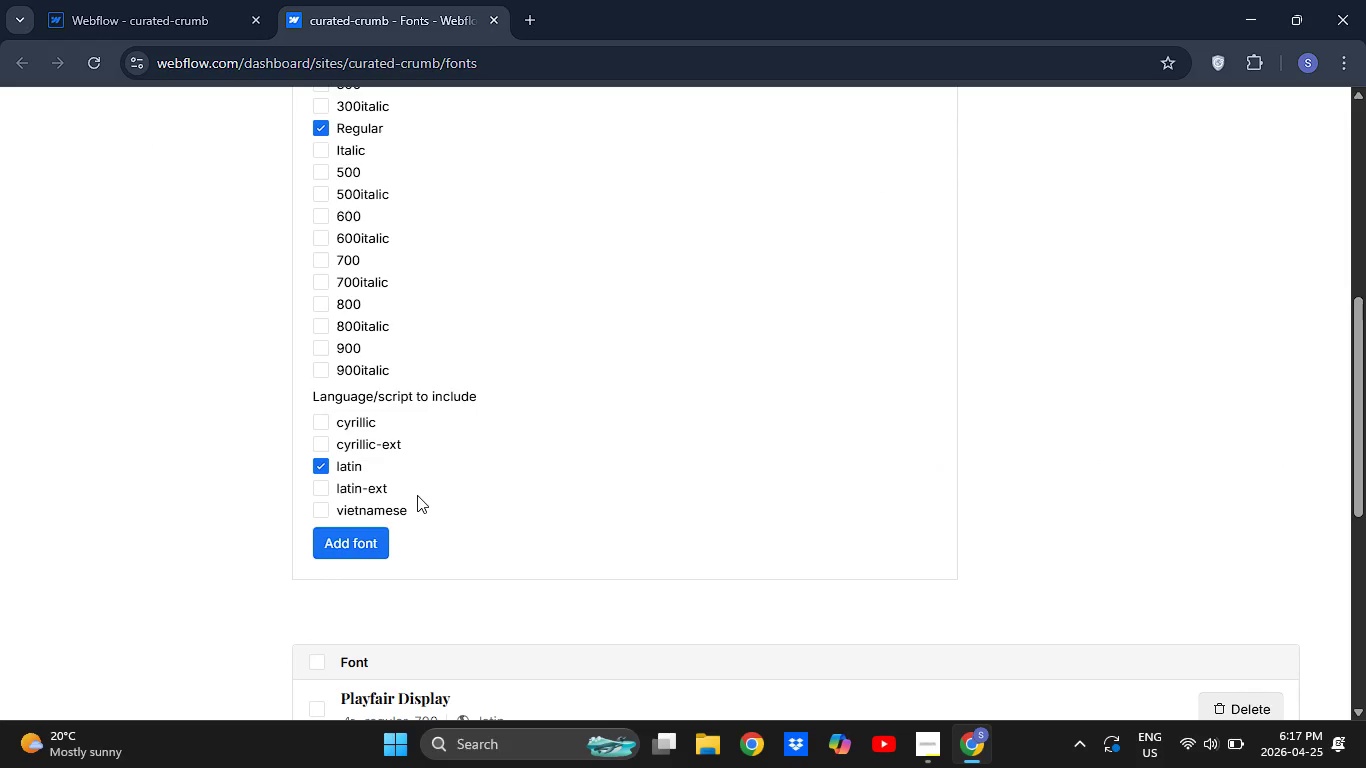 
scroll: coordinate [417, 495], scroll_direction: down, amount: 1.0
 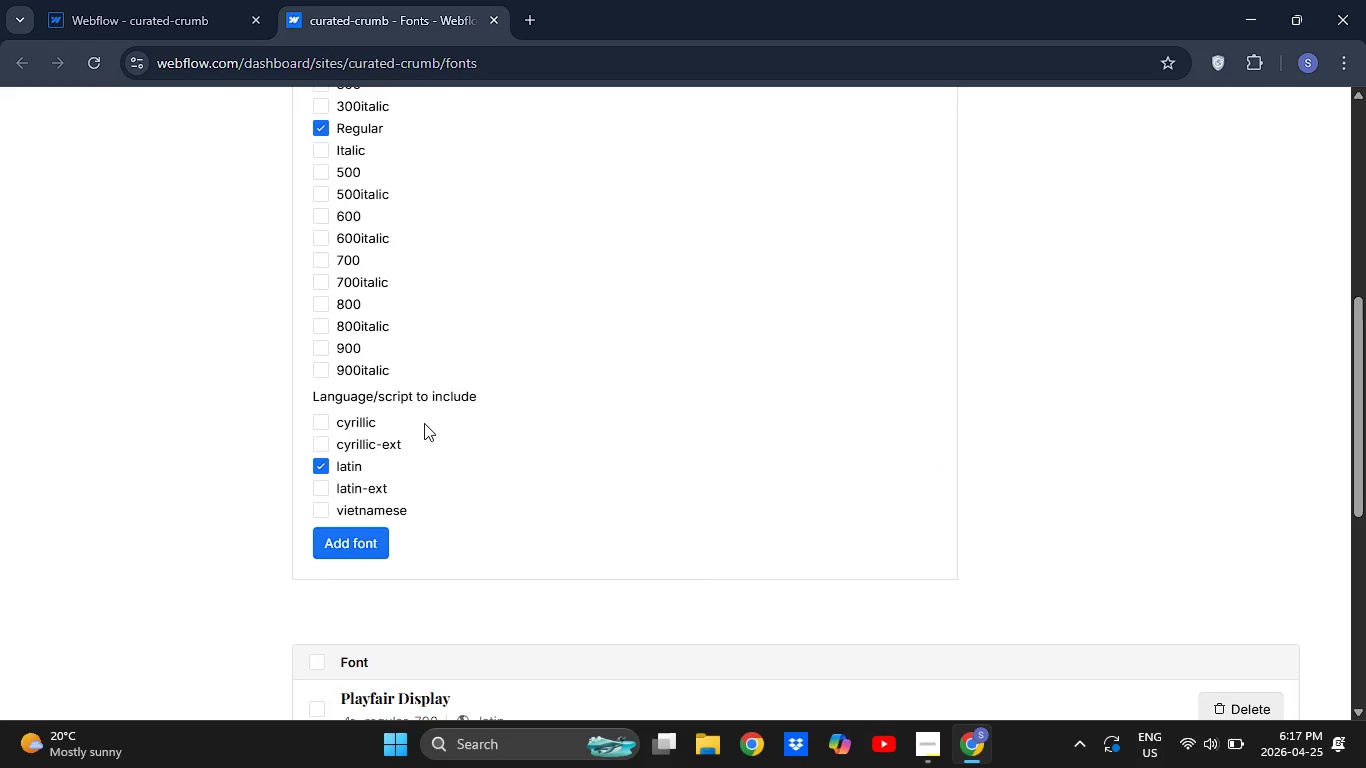 
scroll: coordinate [424, 423], scroll_direction: up, amount: 1.0
 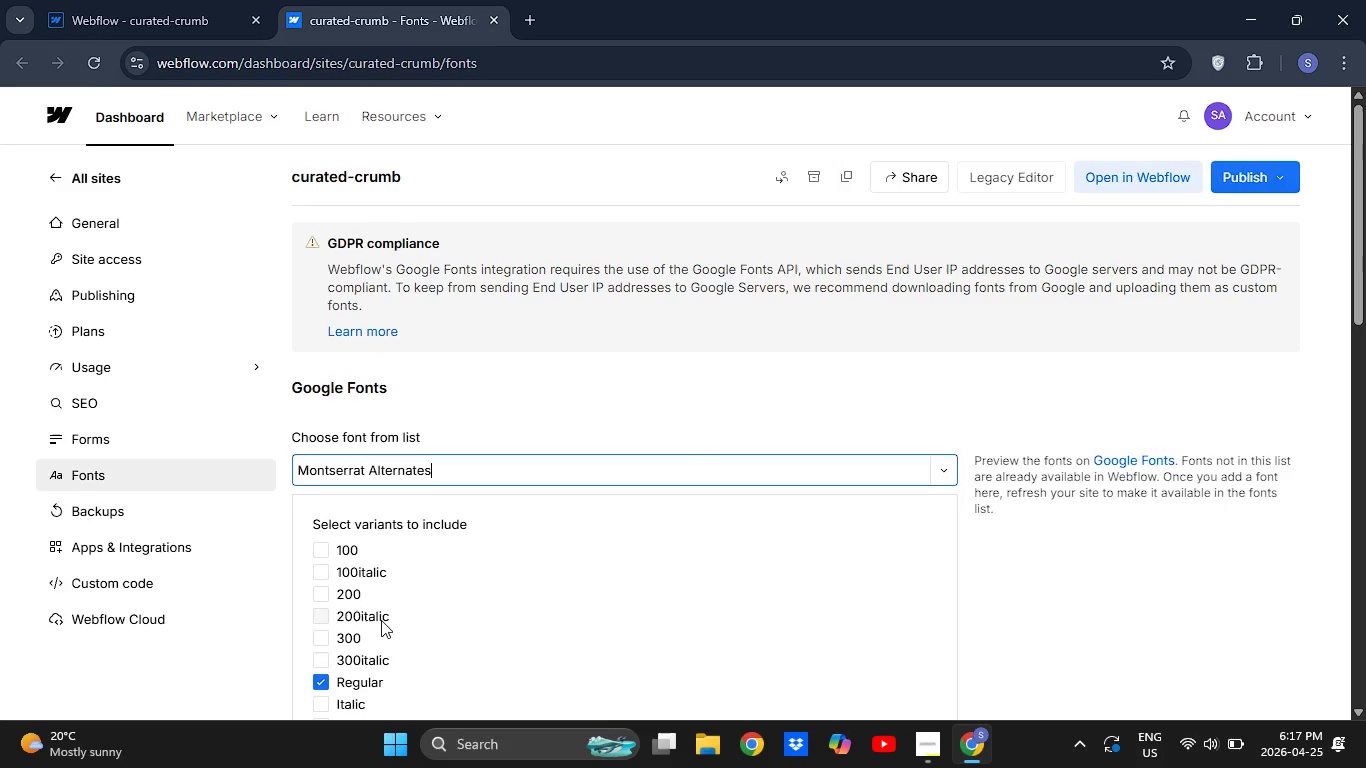 
scroll: coordinate [381, 620], scroll_direction: down, amount: 1.0
 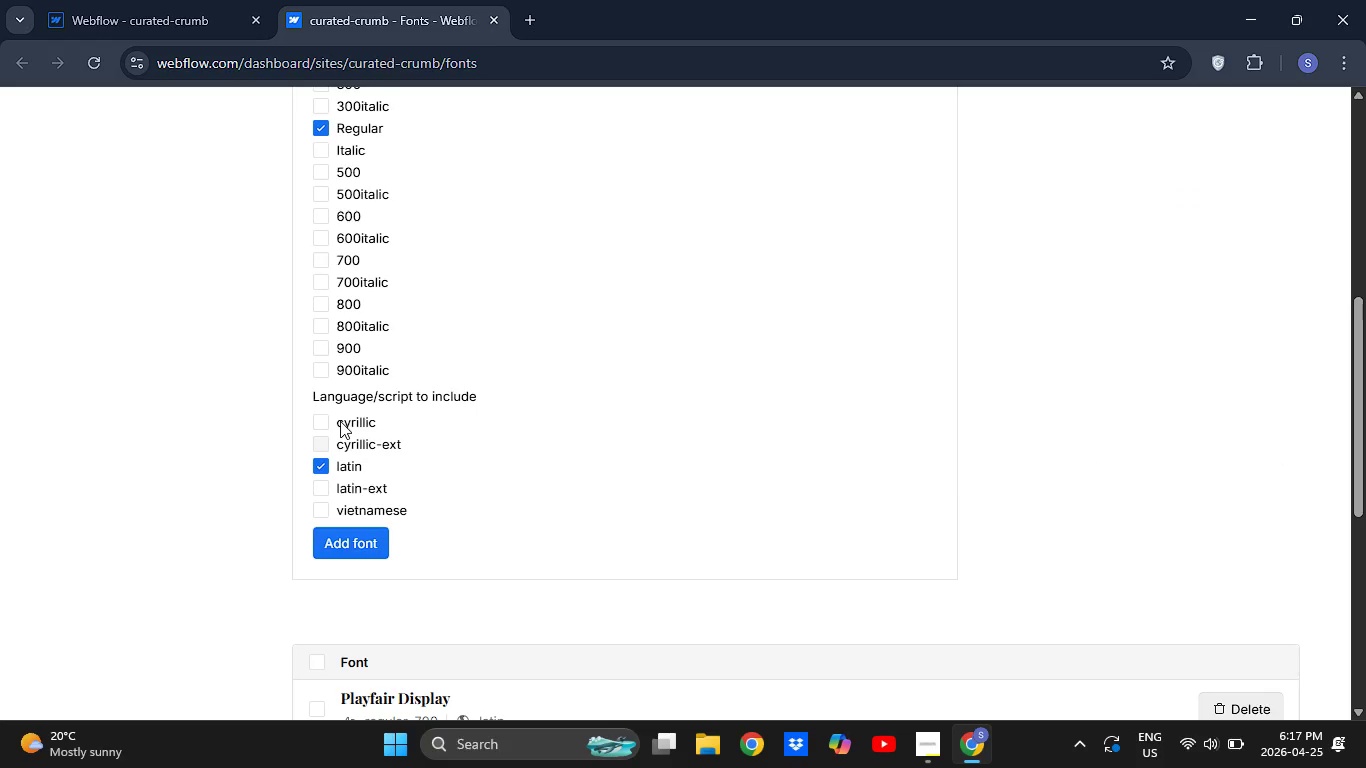 
scroll: coordinate [340, 421], scroll_direction: up, amount: 1.0
 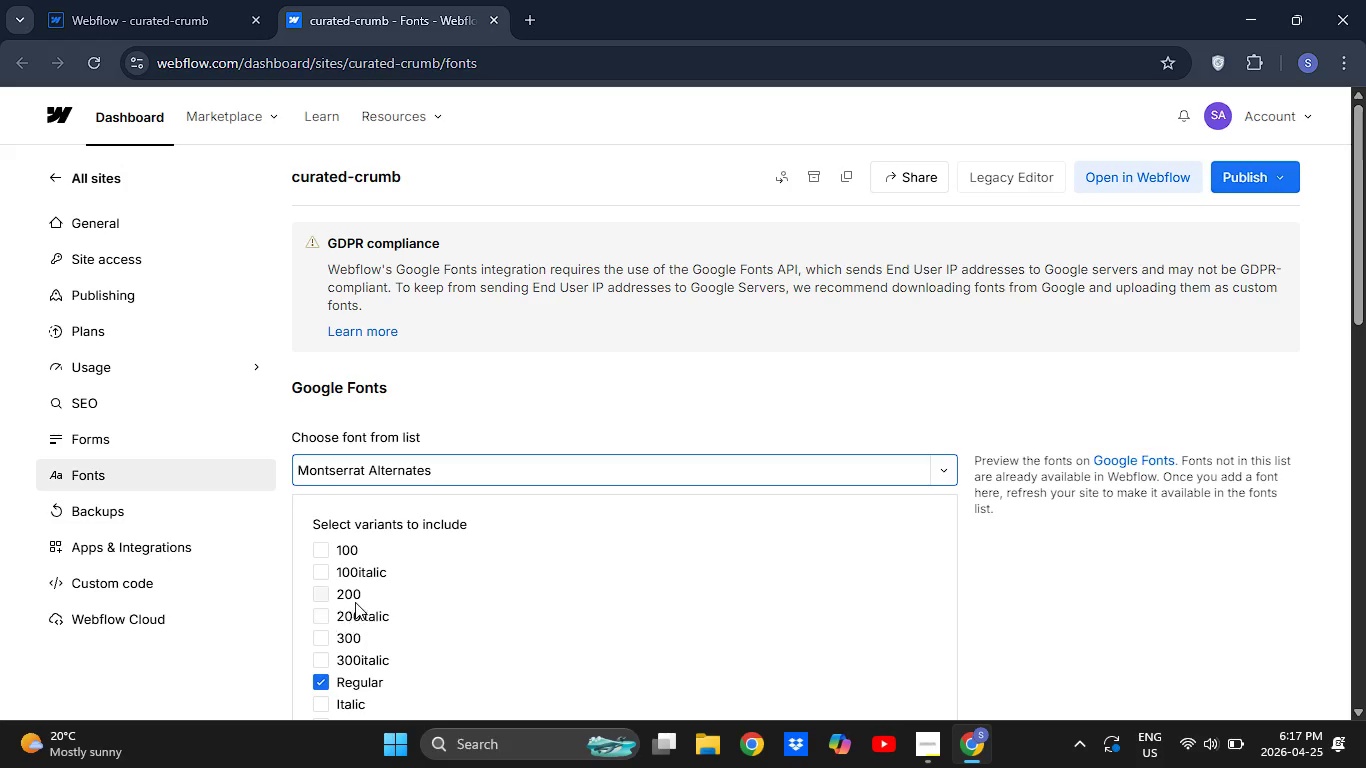 
scroll: coordinate [355, 602], scroll_direction: down, amount: 1.0
 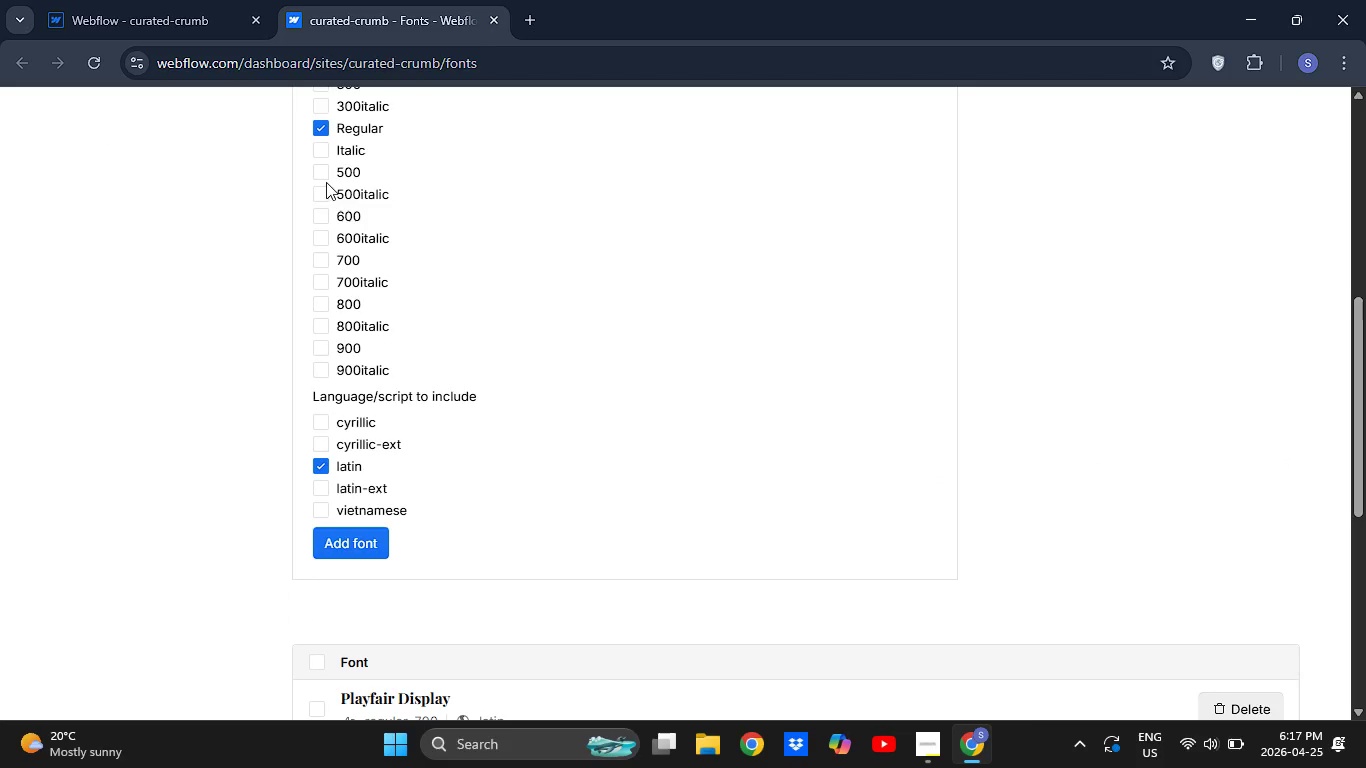 
left_click([321, 169])
 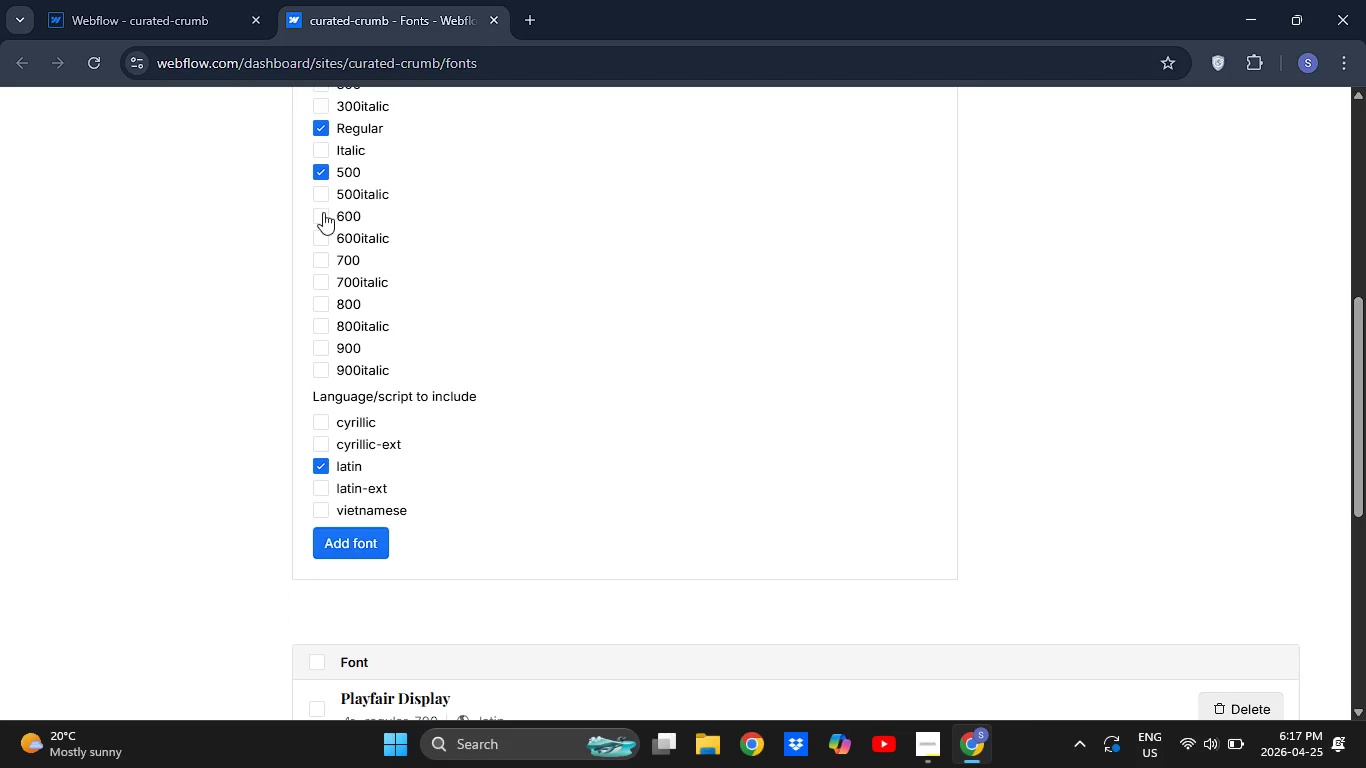 
left_click([321, 218])
 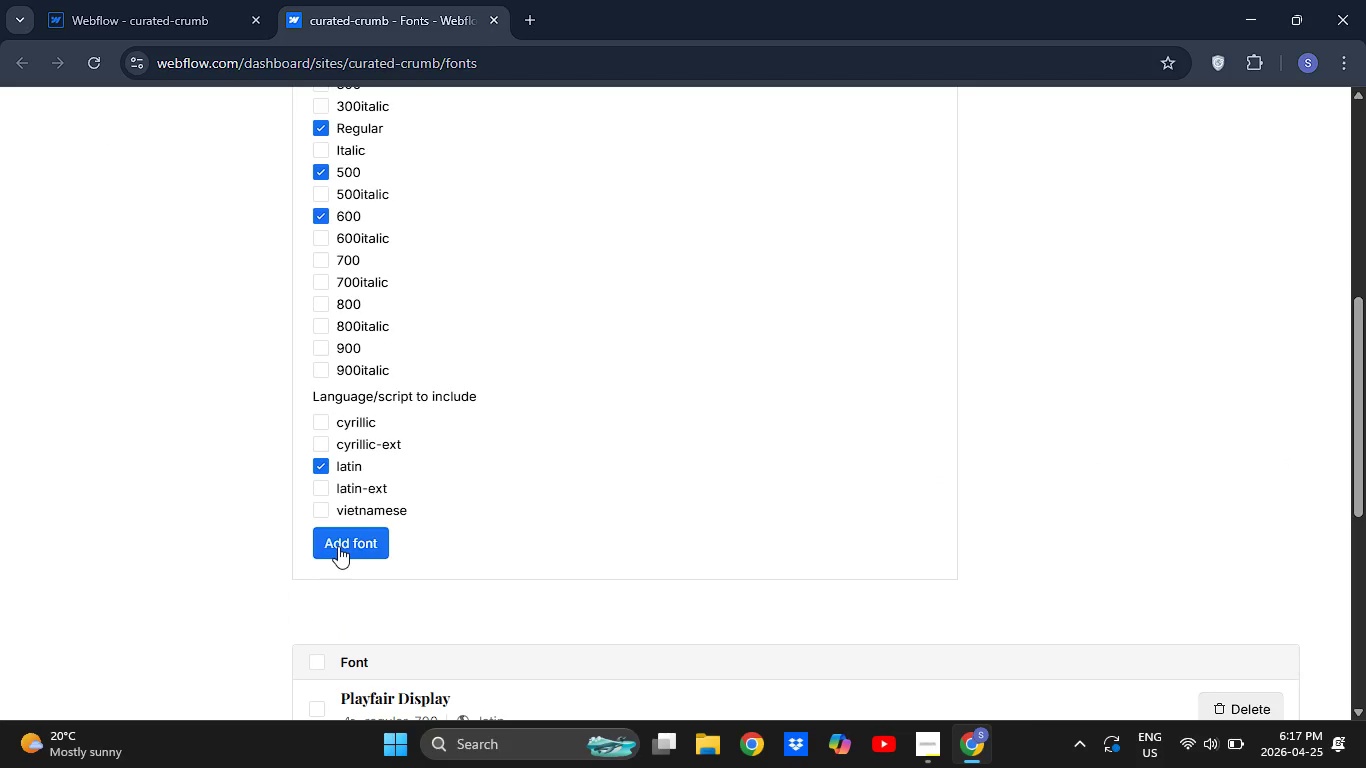 
left_click([338, 546])
 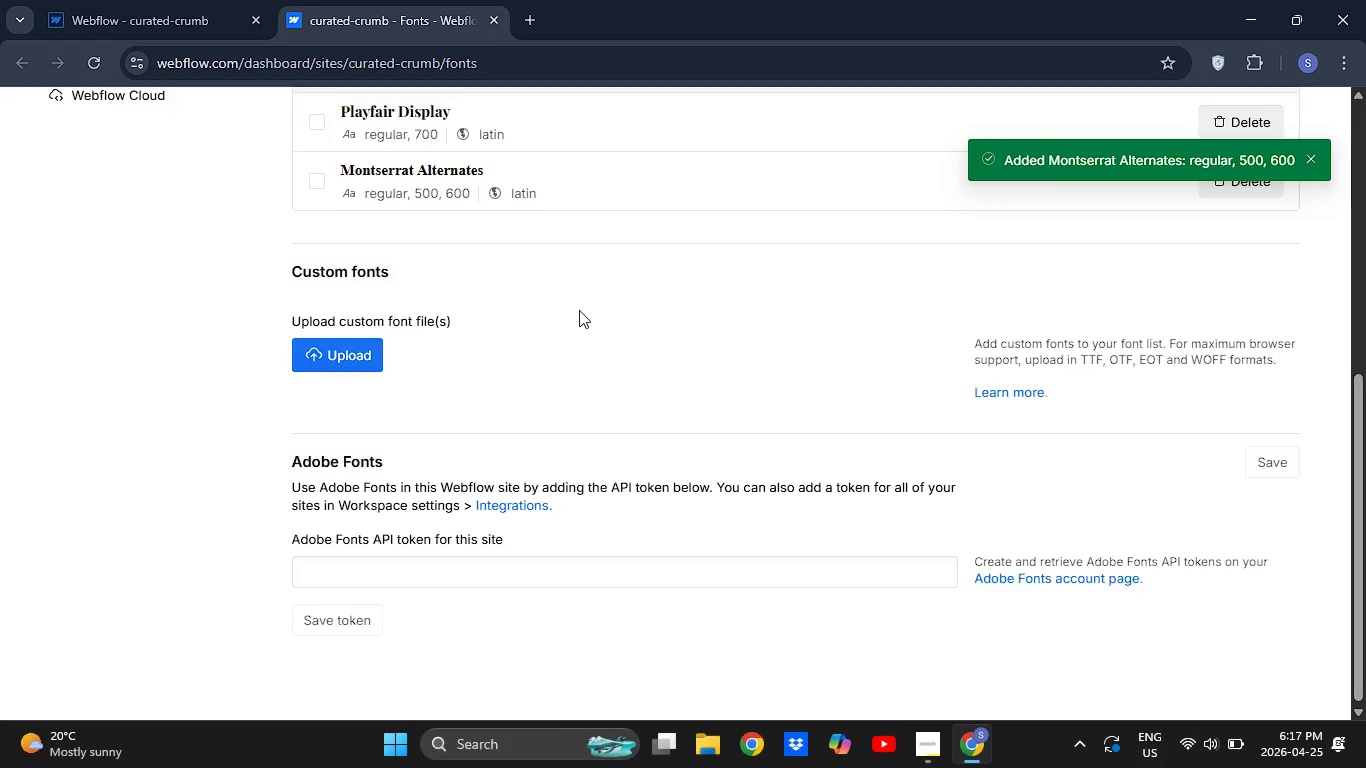 
scroll: coordinate [604, 304], scroll_direction: up, amount: 6.0
 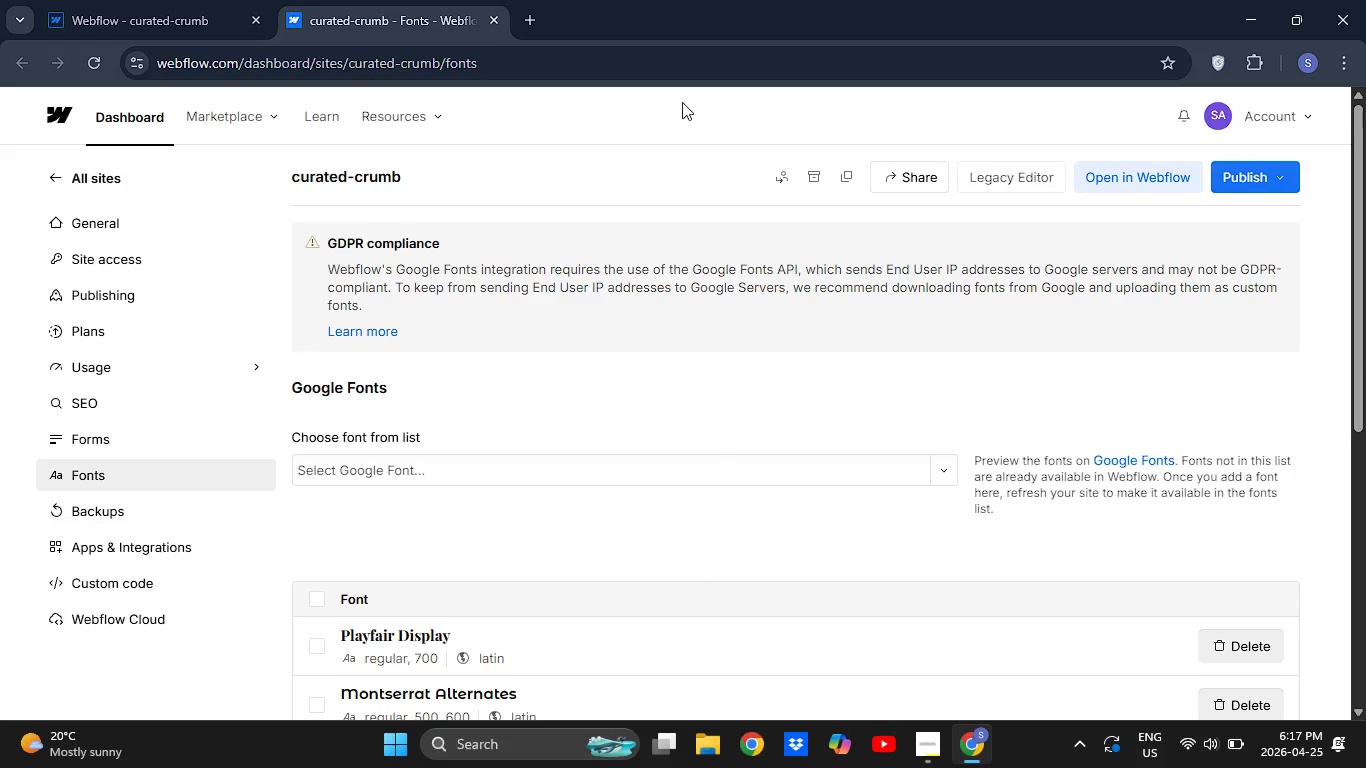 
wait(6.82)
 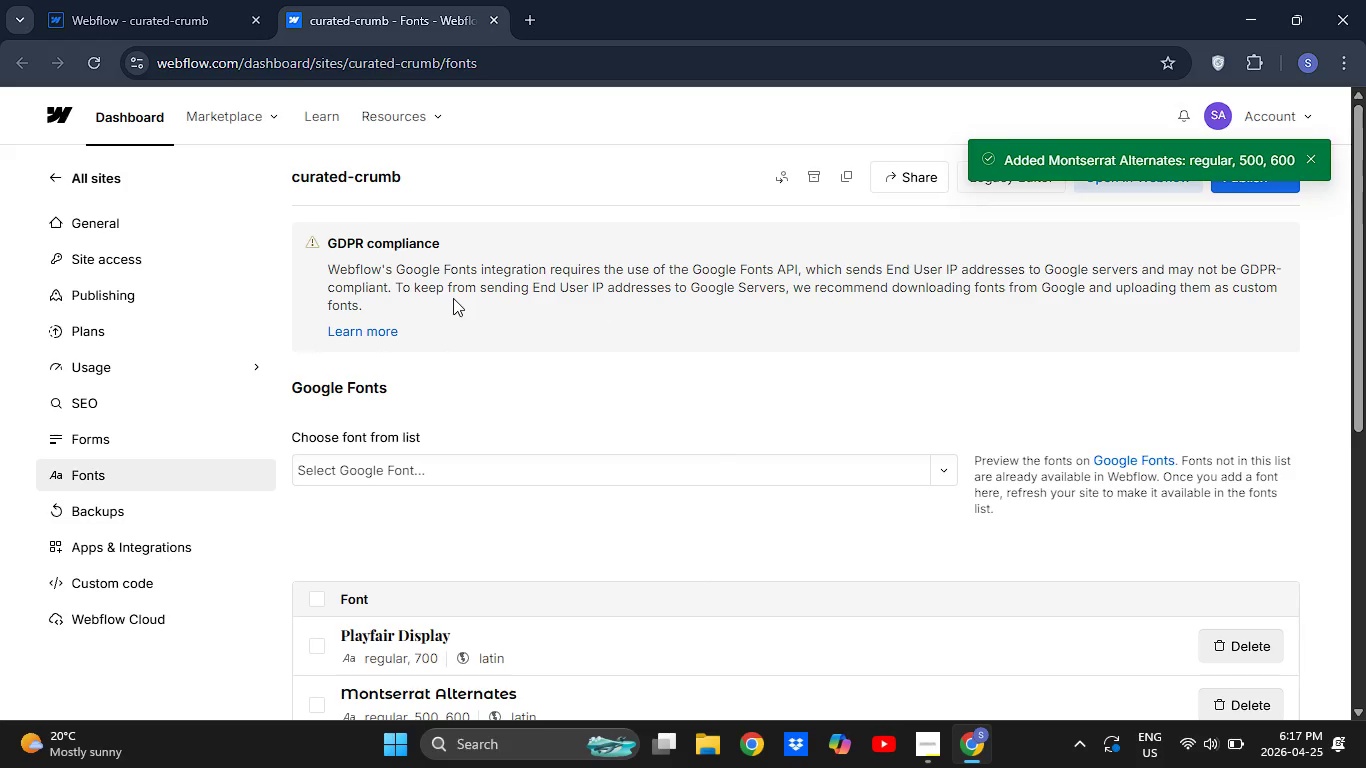 
left_click([492, 21])
 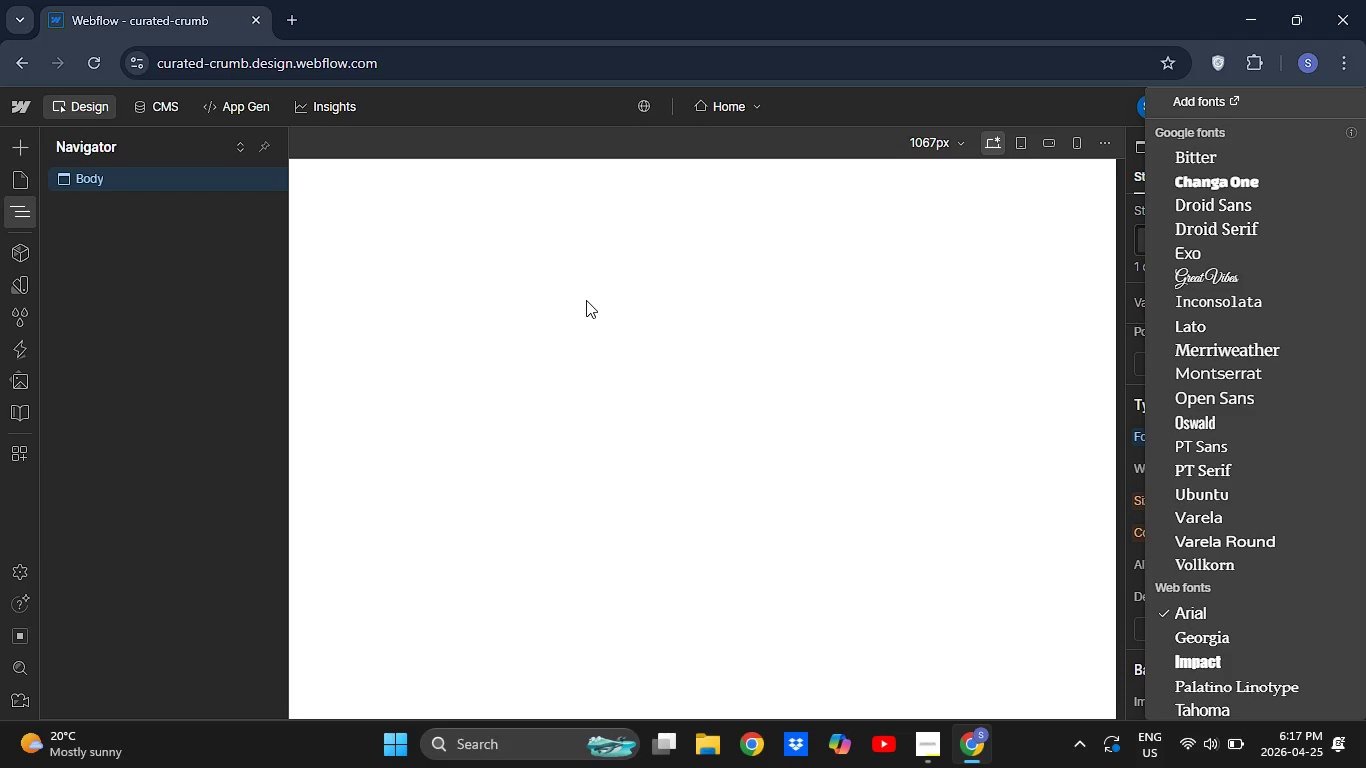 
wait(5.42)
 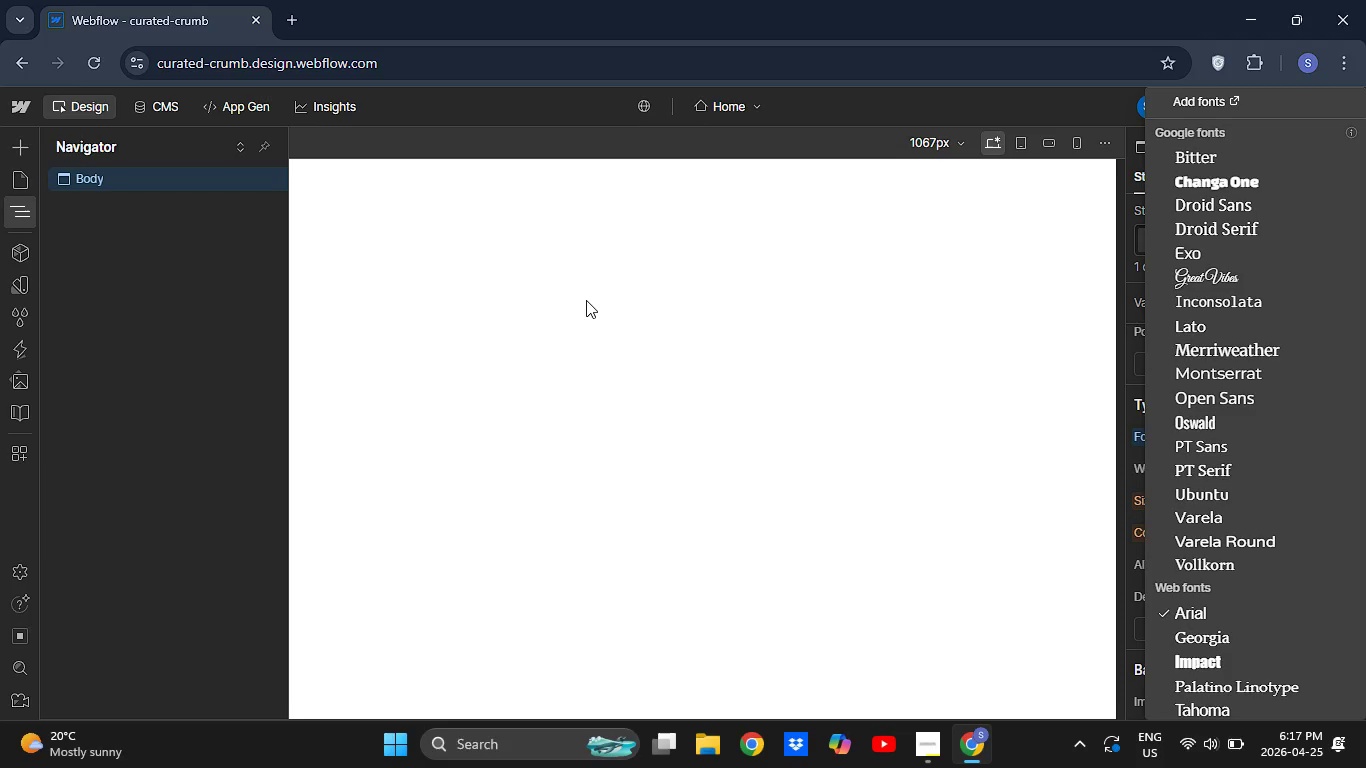 
key(Control+Shift+R)
 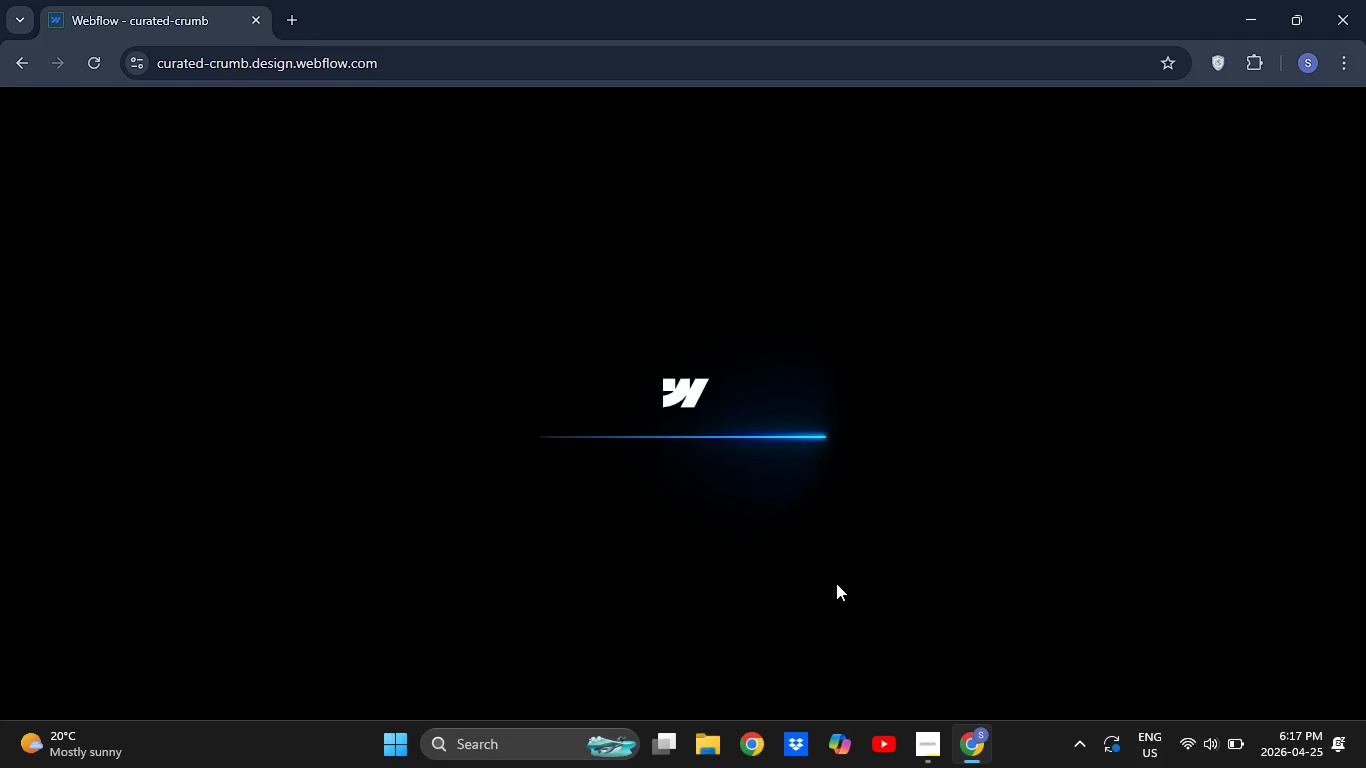 
wait(30.77)
 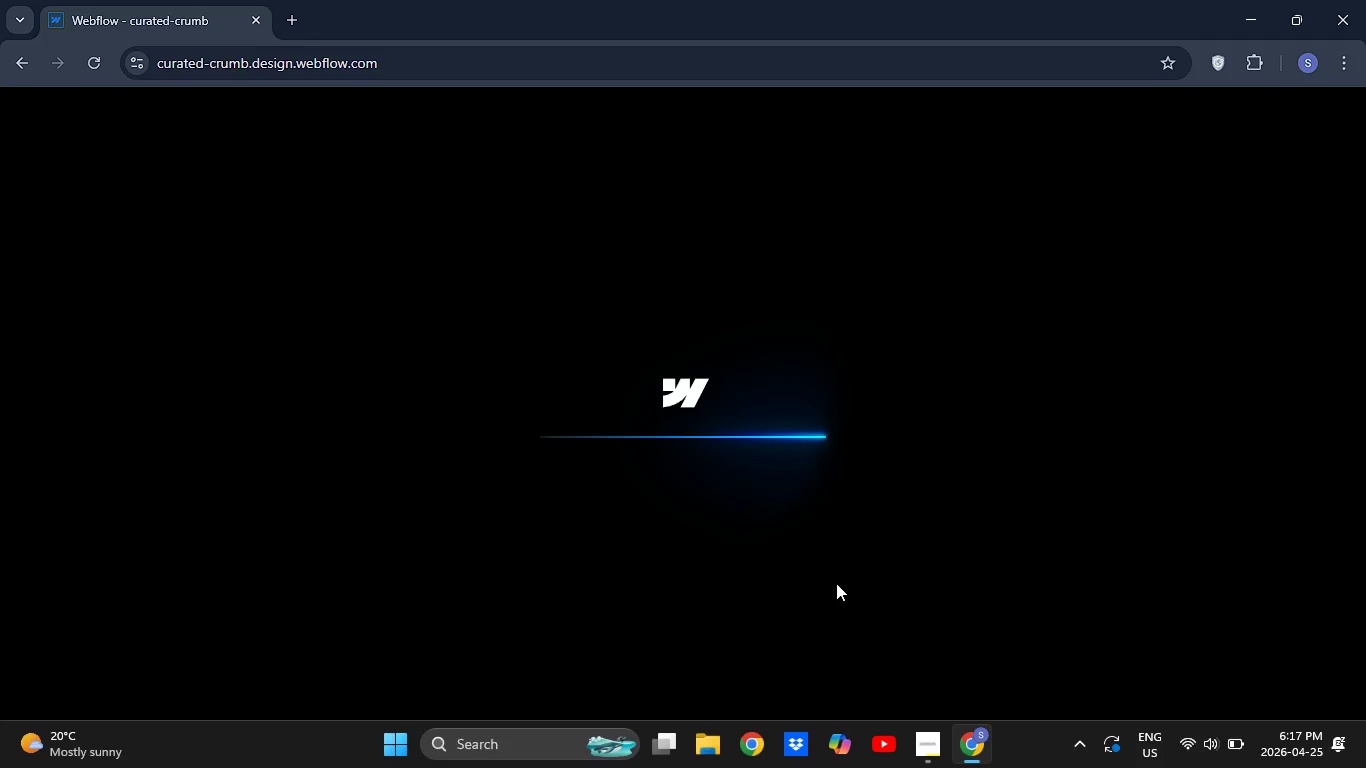 
left_click([15, 196])
 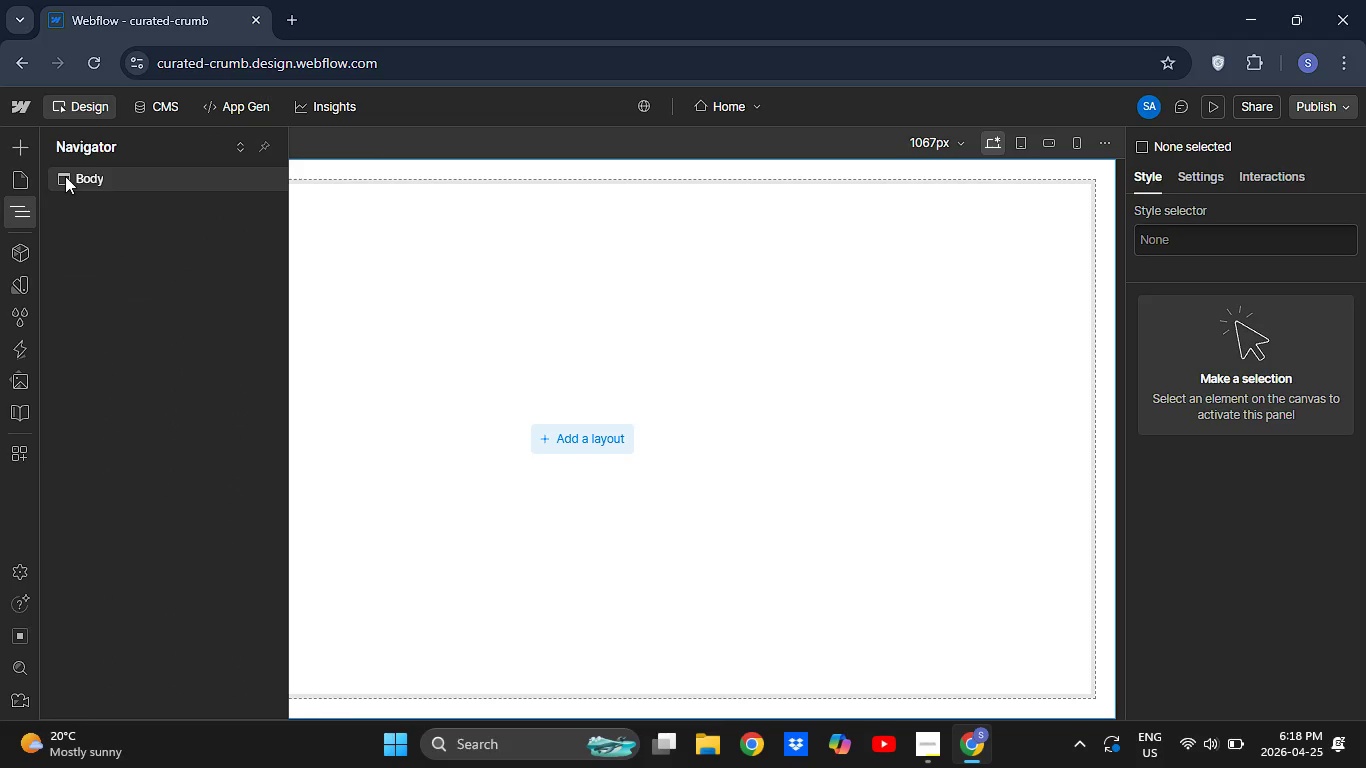 
left_click([66, 176])
 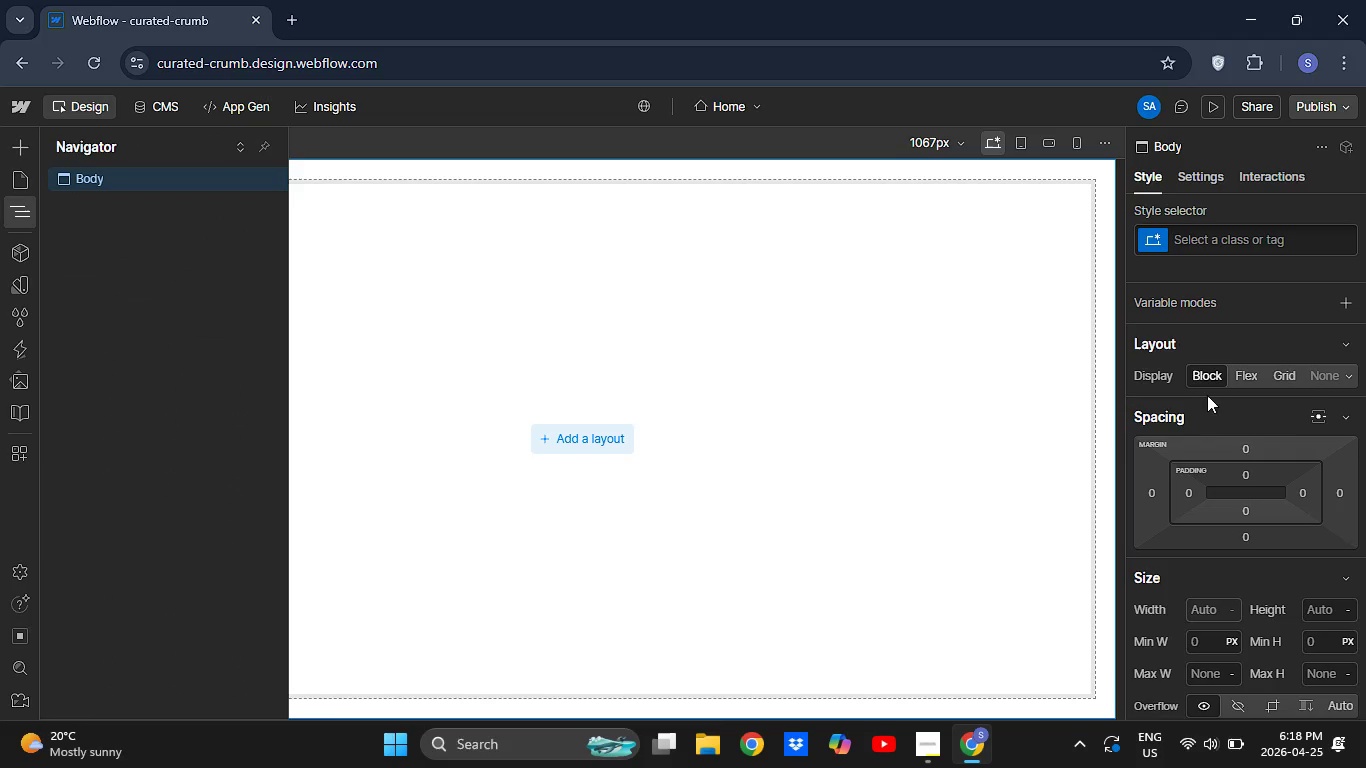 
scroll: coordinate [1247, 497], scroll_direction: down, amount: 118.0
 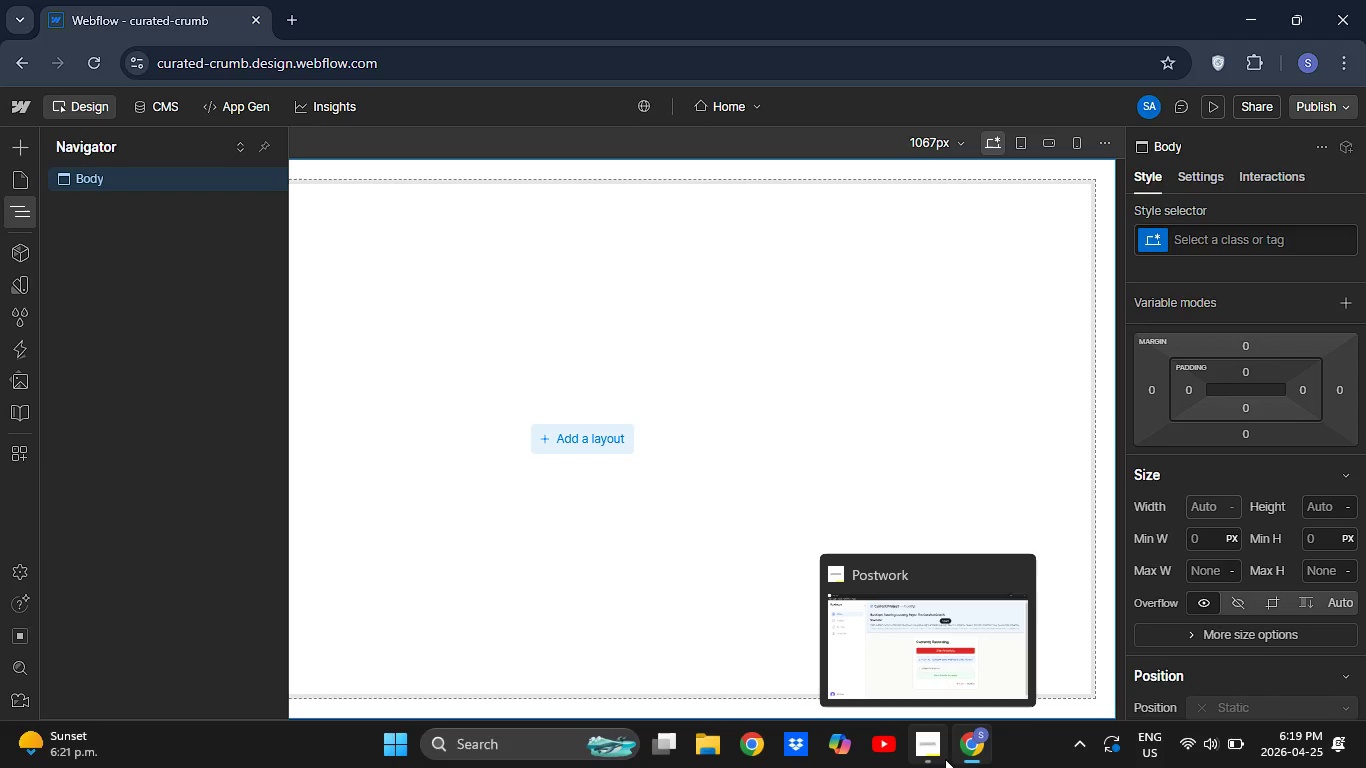 
wait(76.63)
 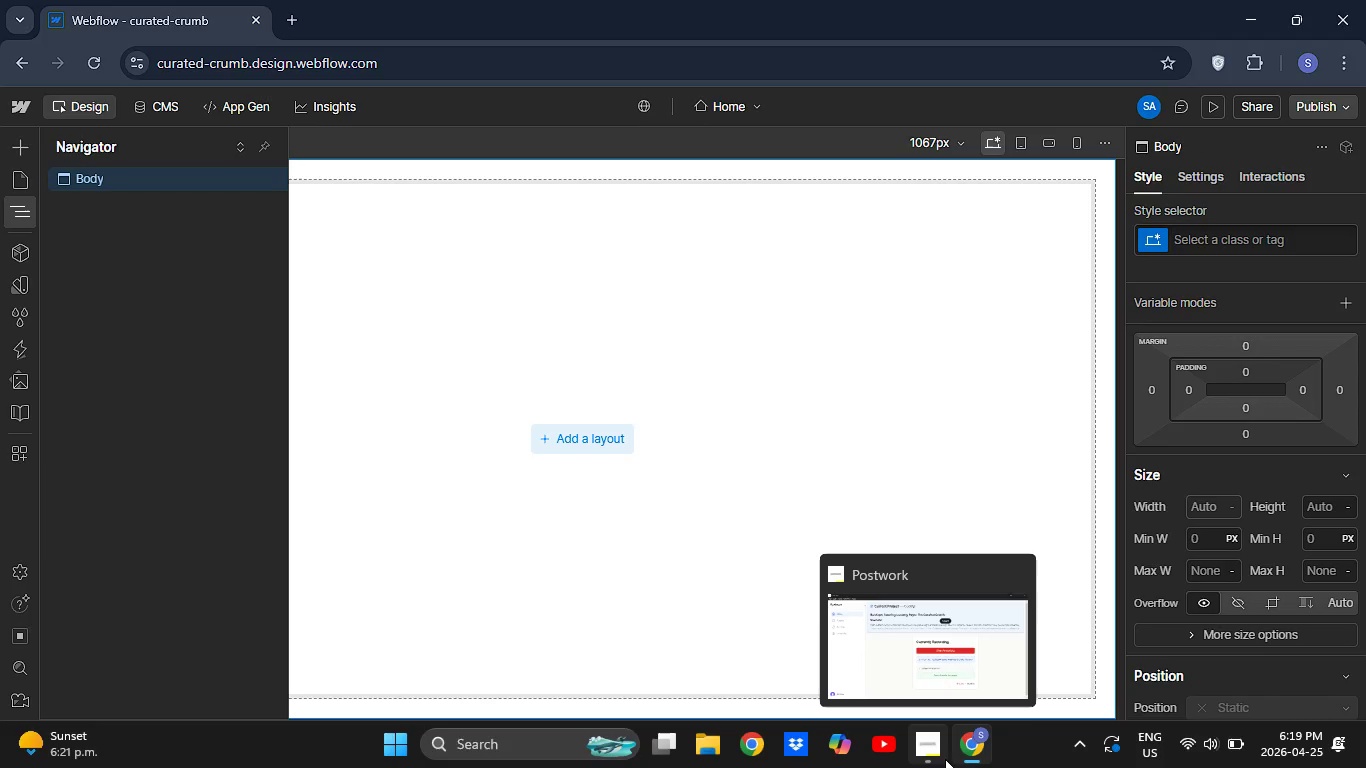 
scroll: coordinate [1231, 630], scroll_direction: down, amount: 74.0
 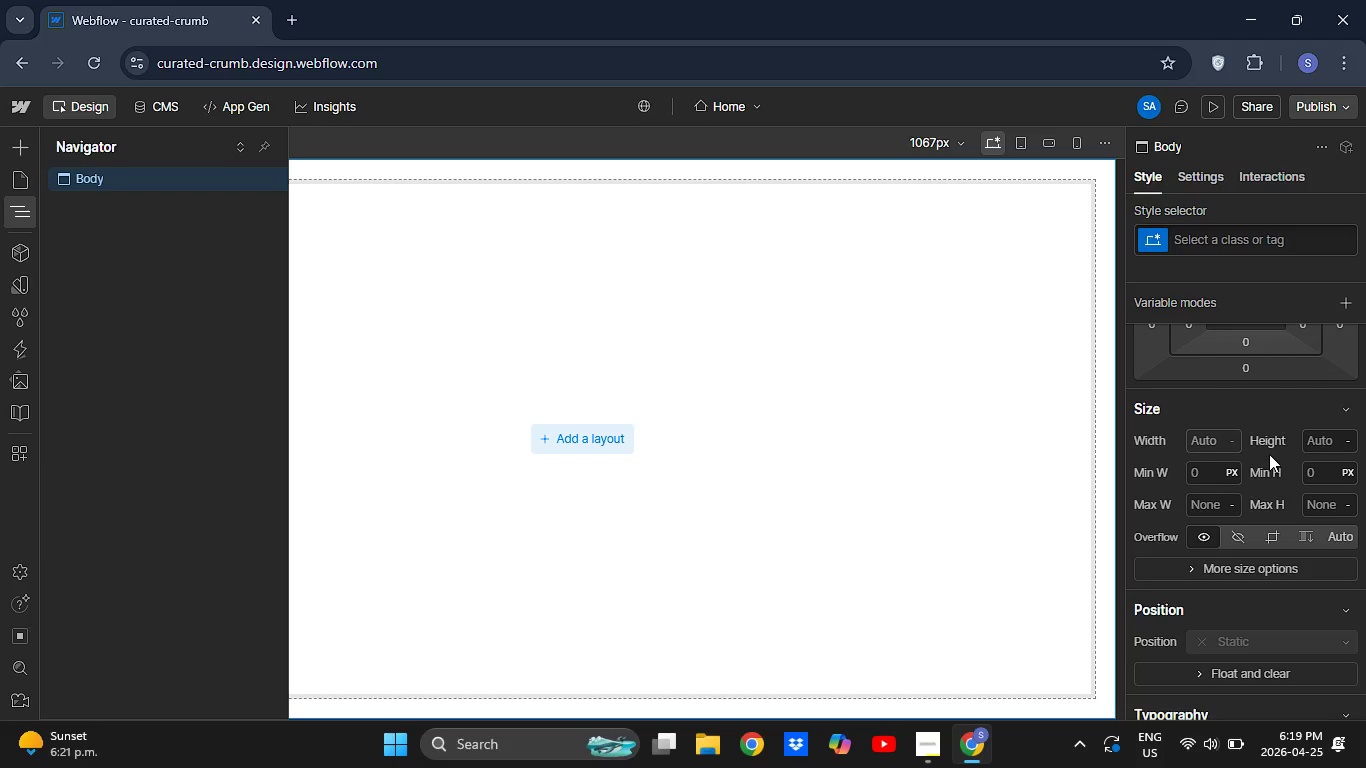 
key(ArrowDown)
 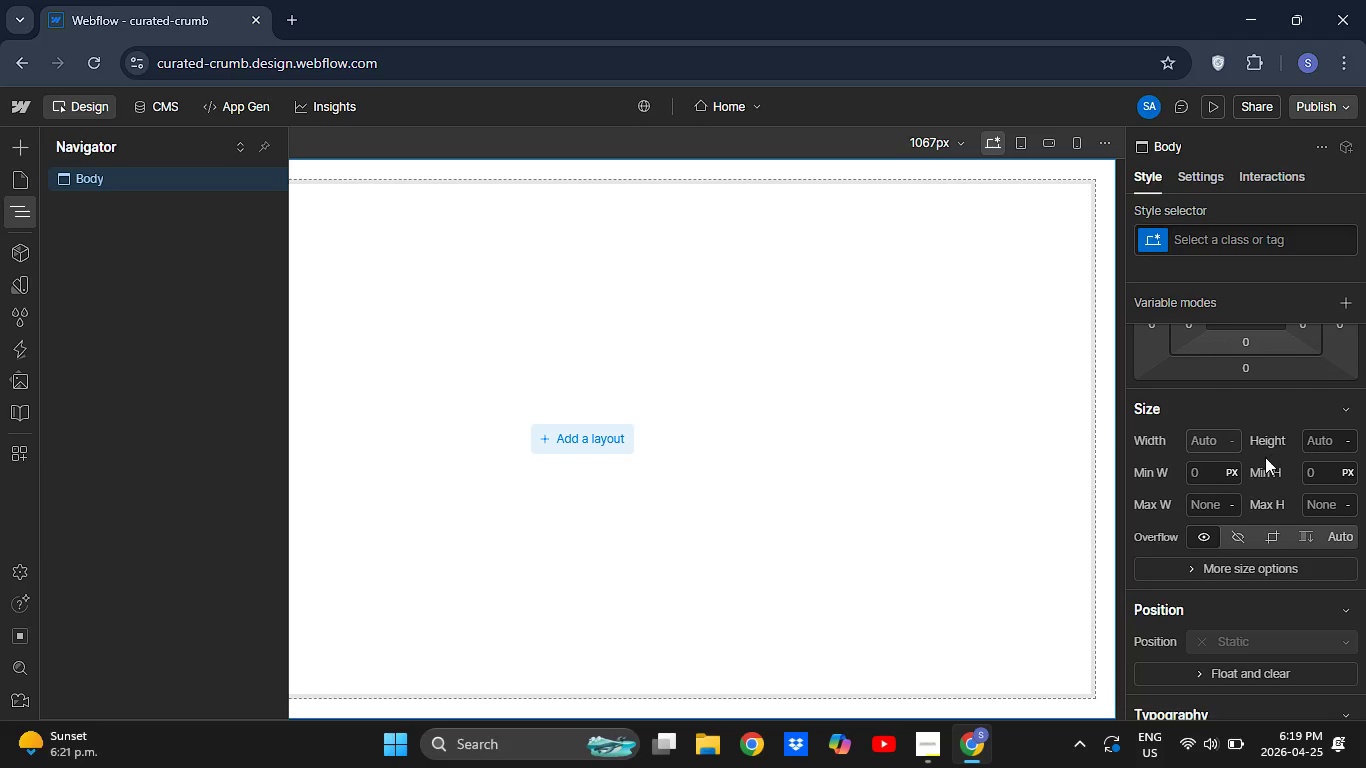 
key(ArrowDown)
 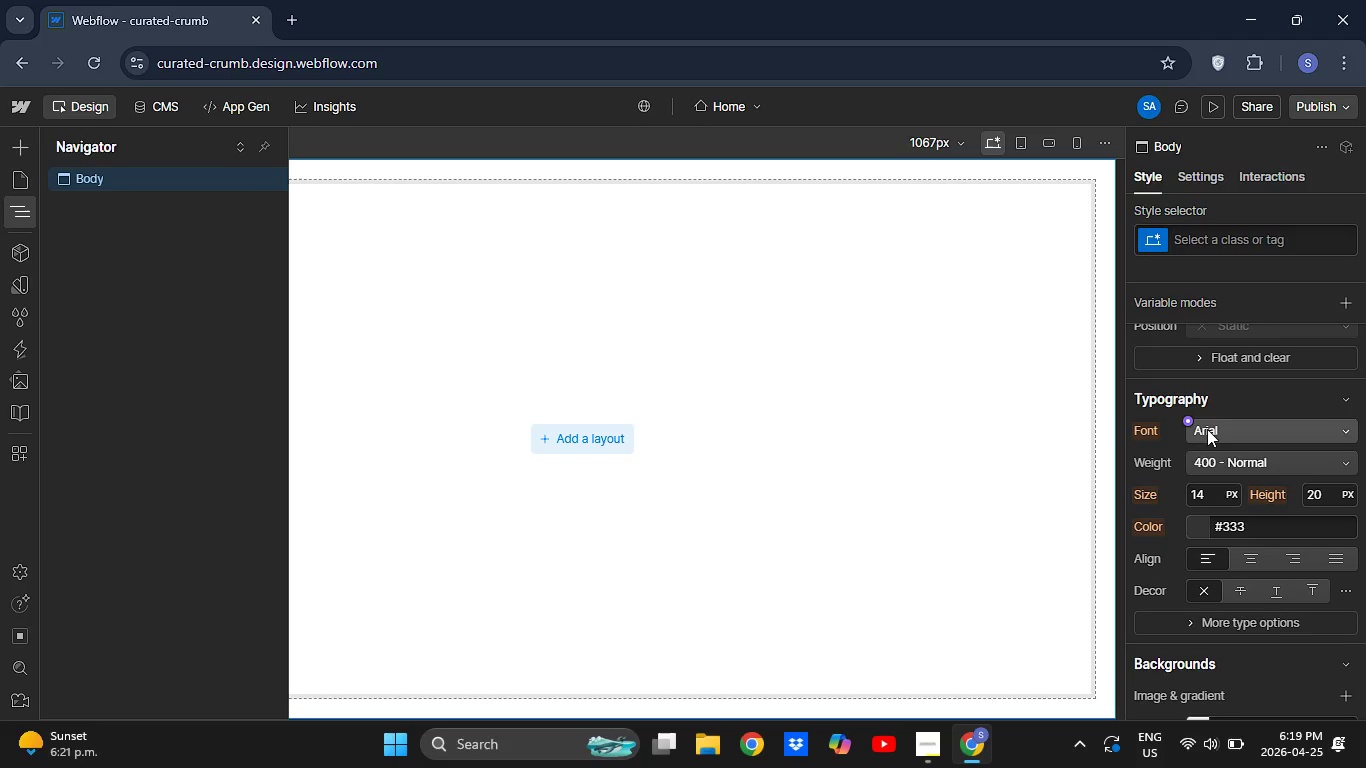 
wait(13.57)
 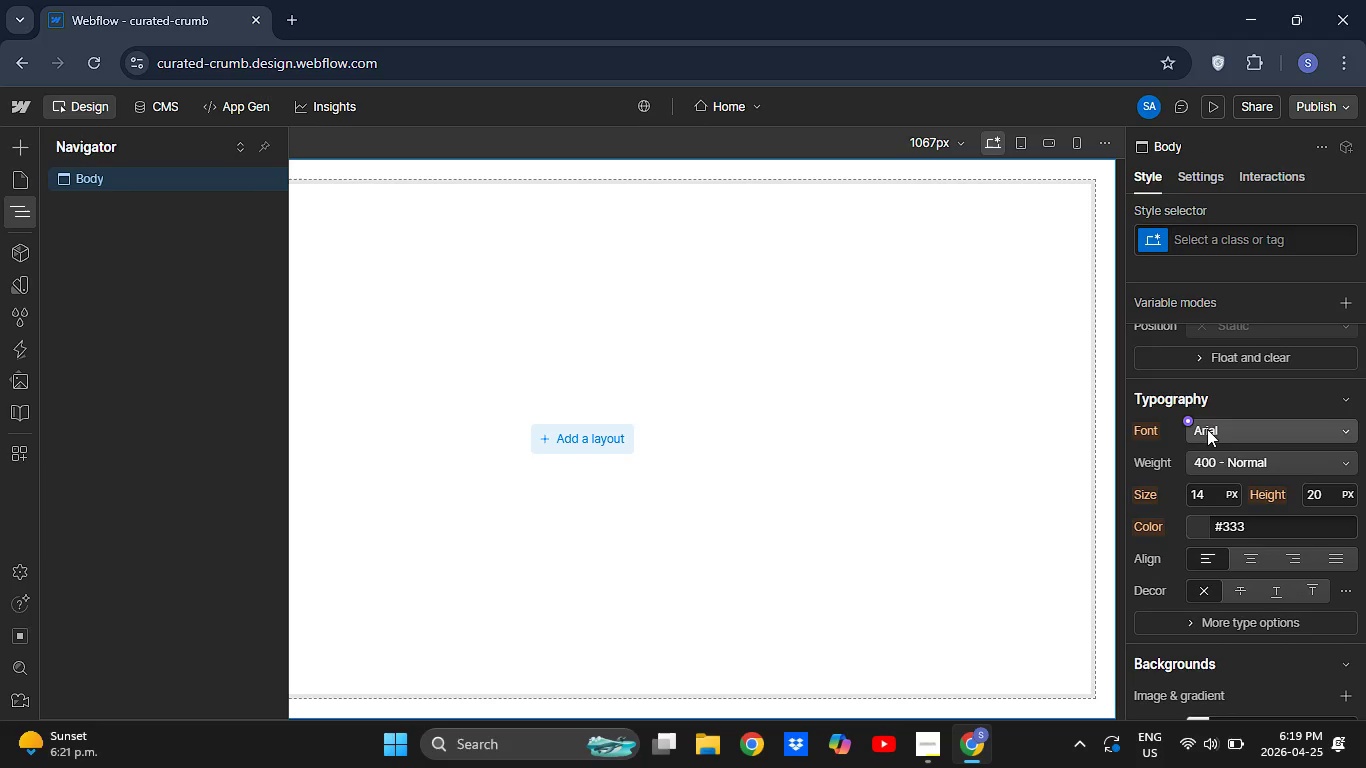 
mouse_move([1165, 619])
 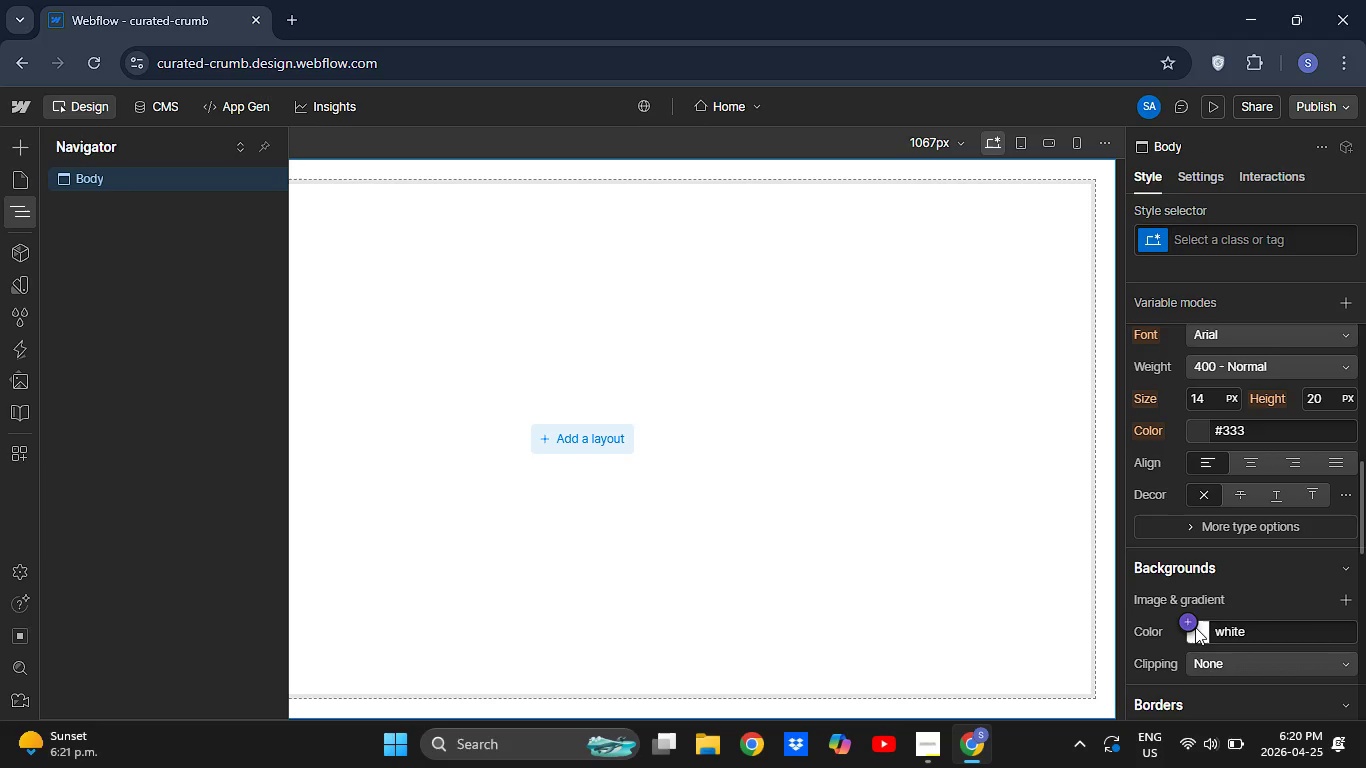 
left_click([1195, 627])
 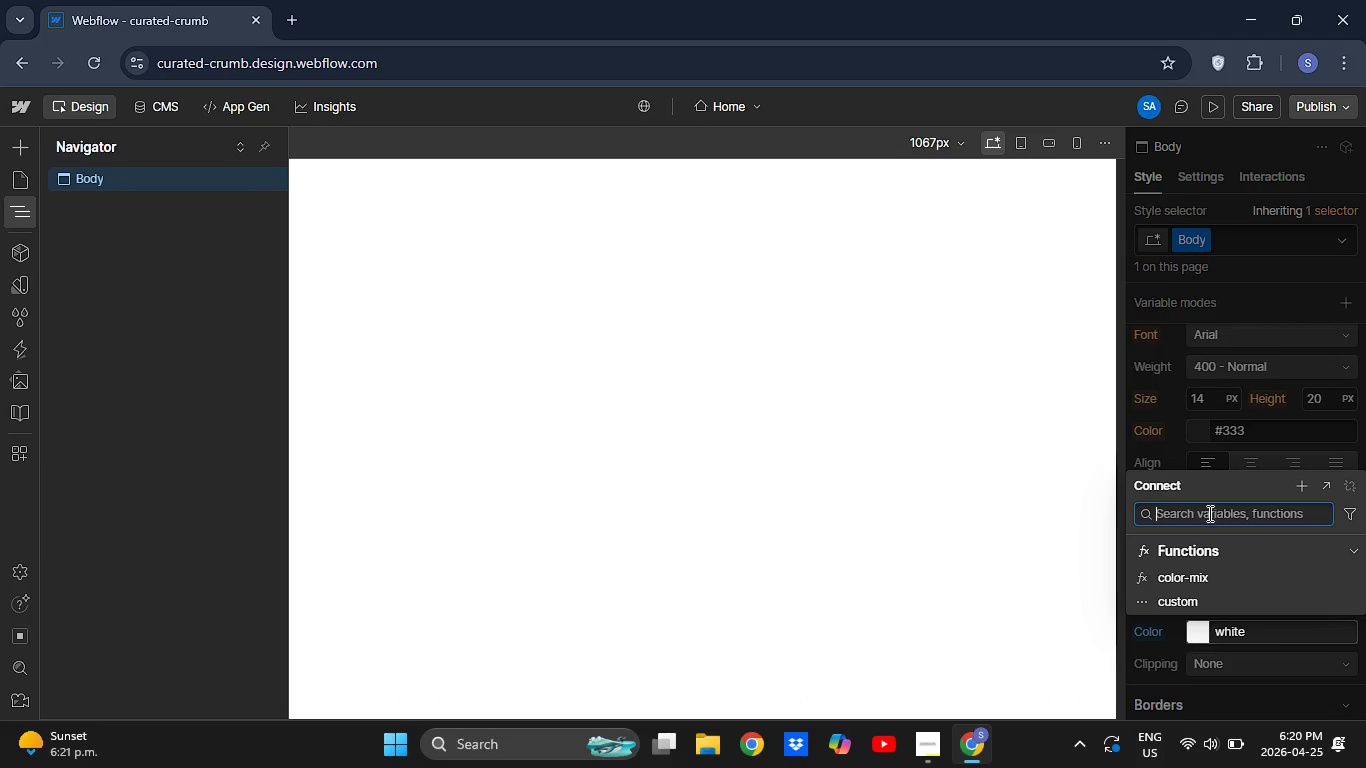 
wait(7.36)
 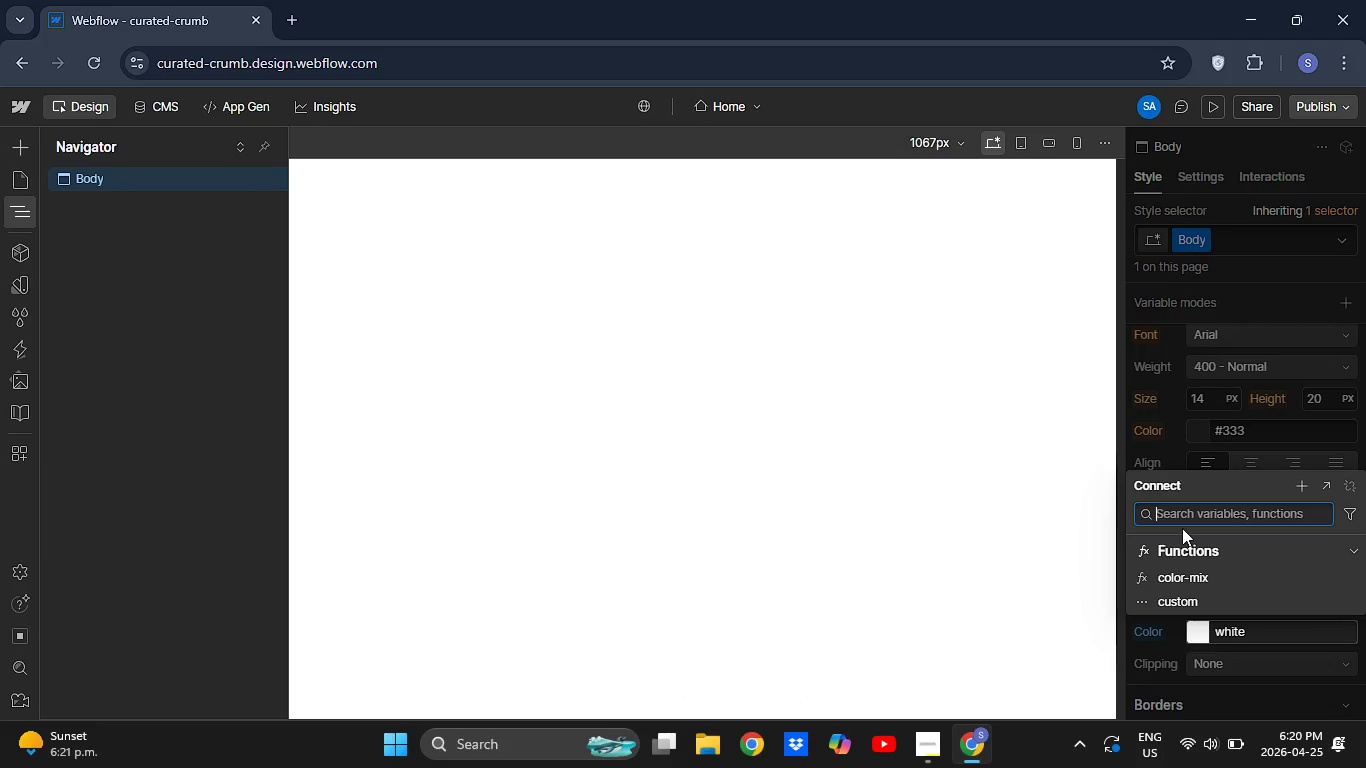 
left_click([1304, 648])
 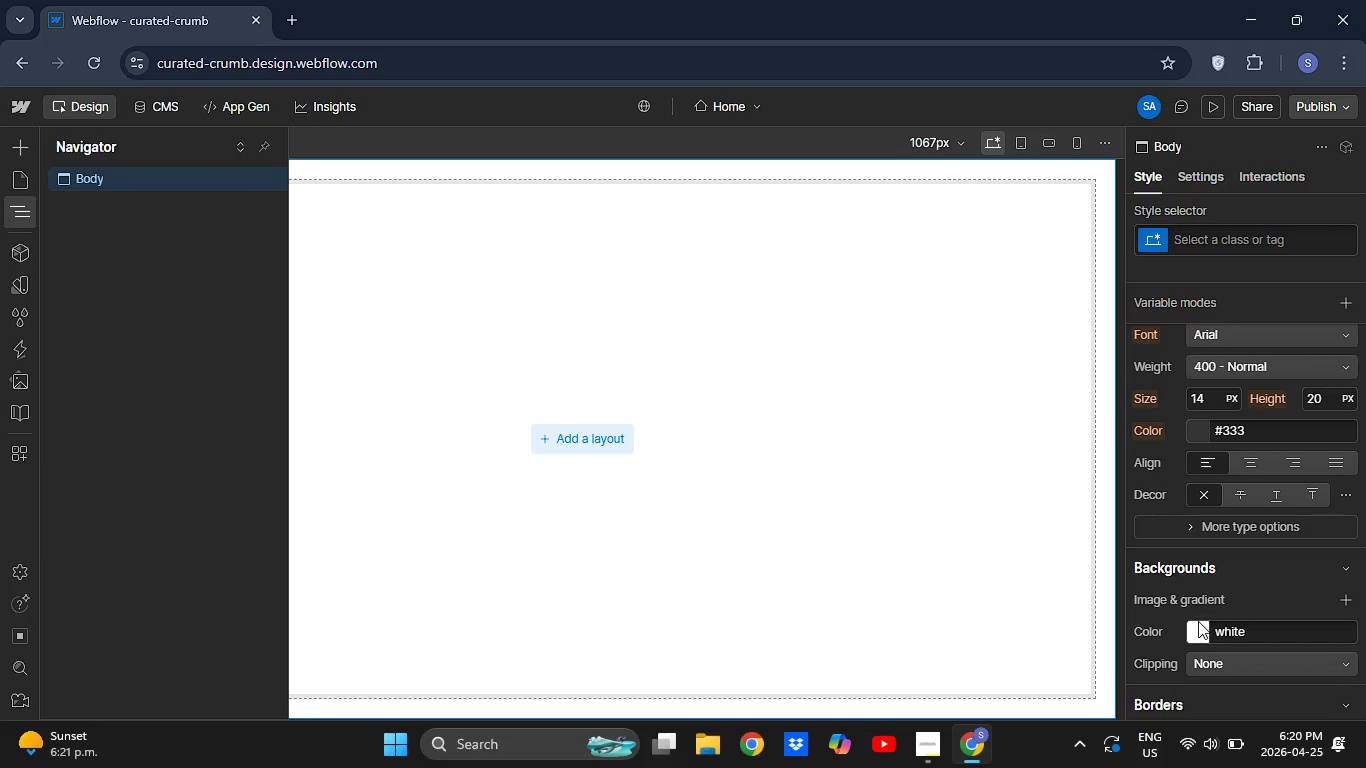 
mouse_move([1197, 601])
 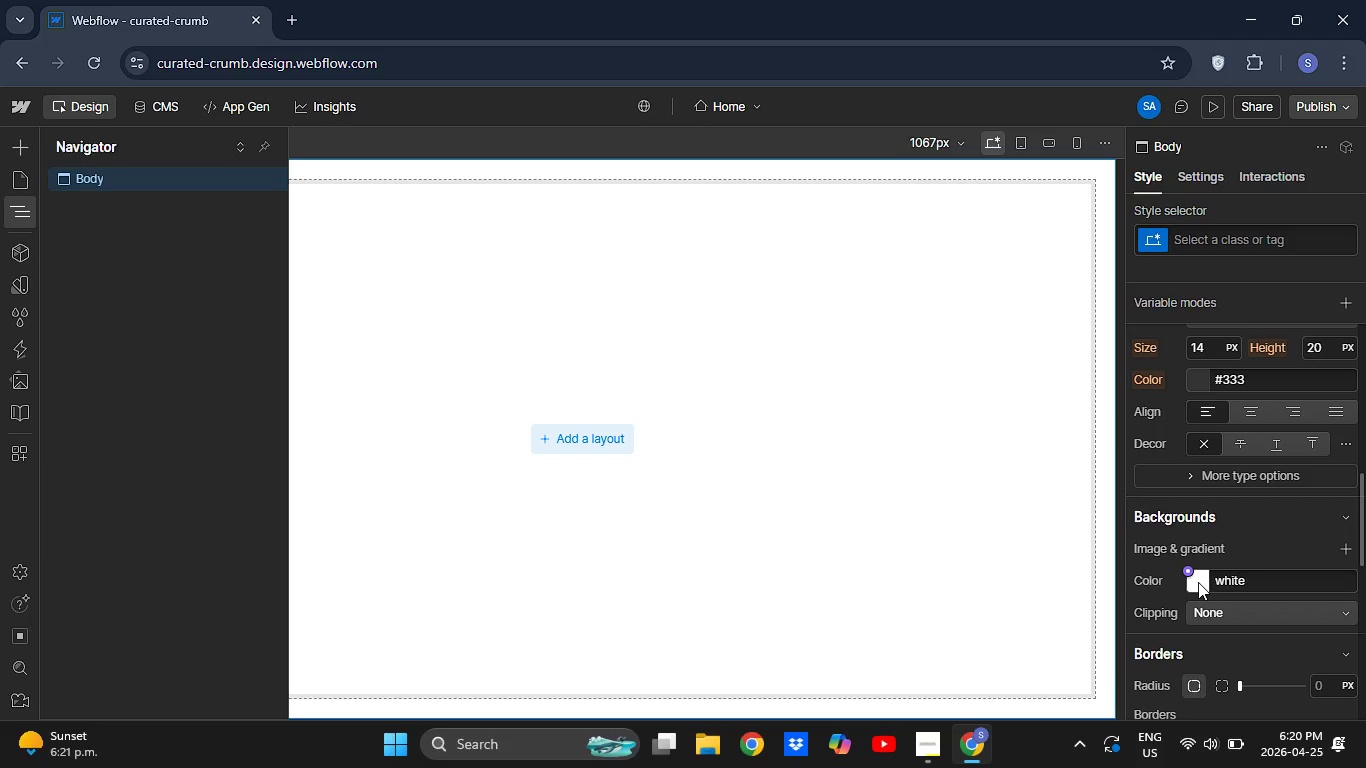 
left_click([1198, 582])
 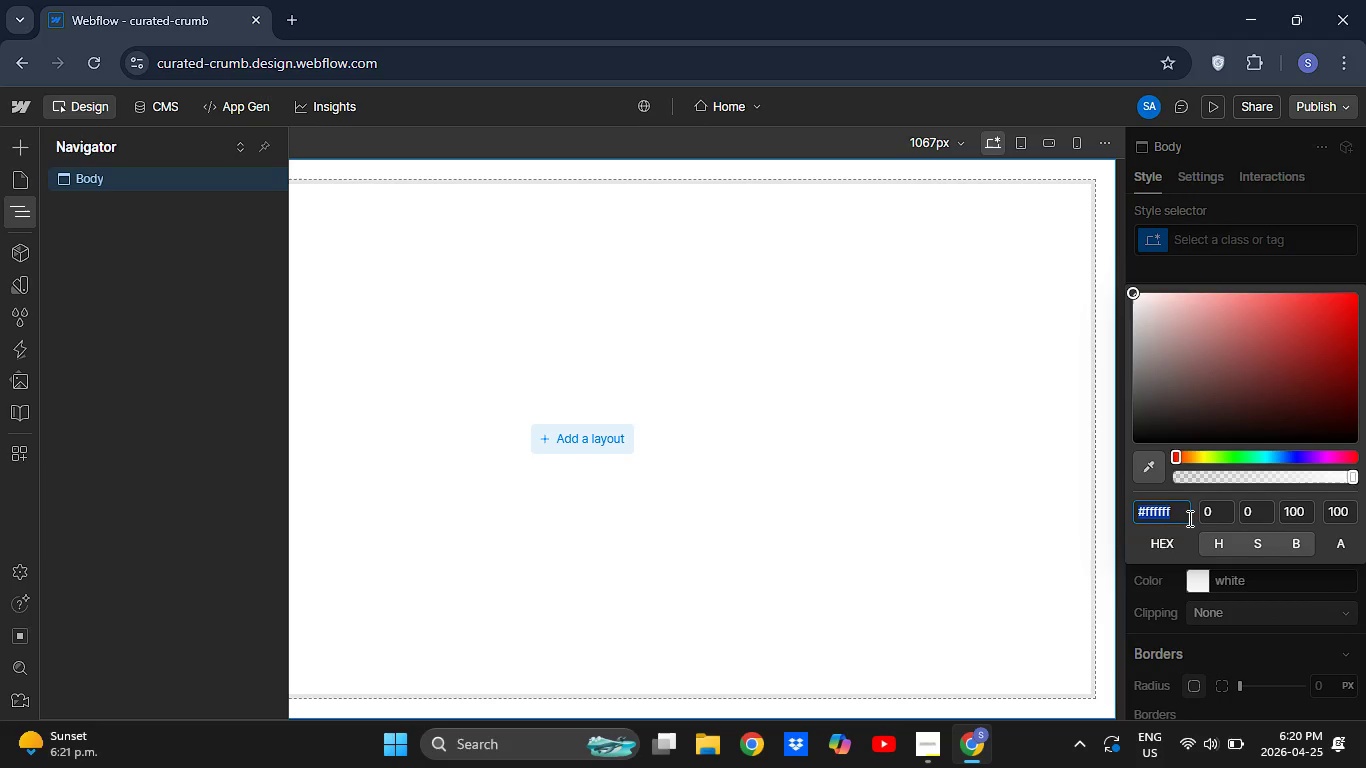 
key(Backspace)
type(#f2e8)
 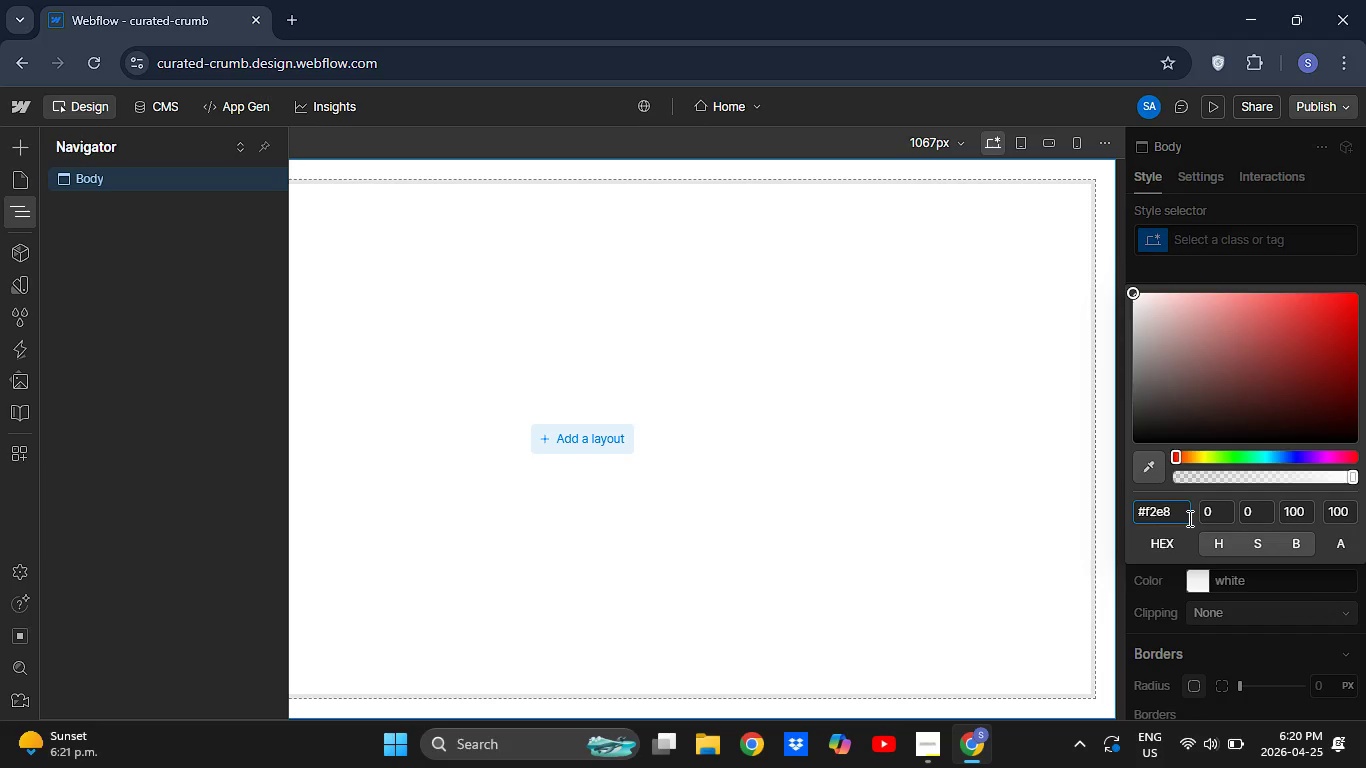 
type(cf)
 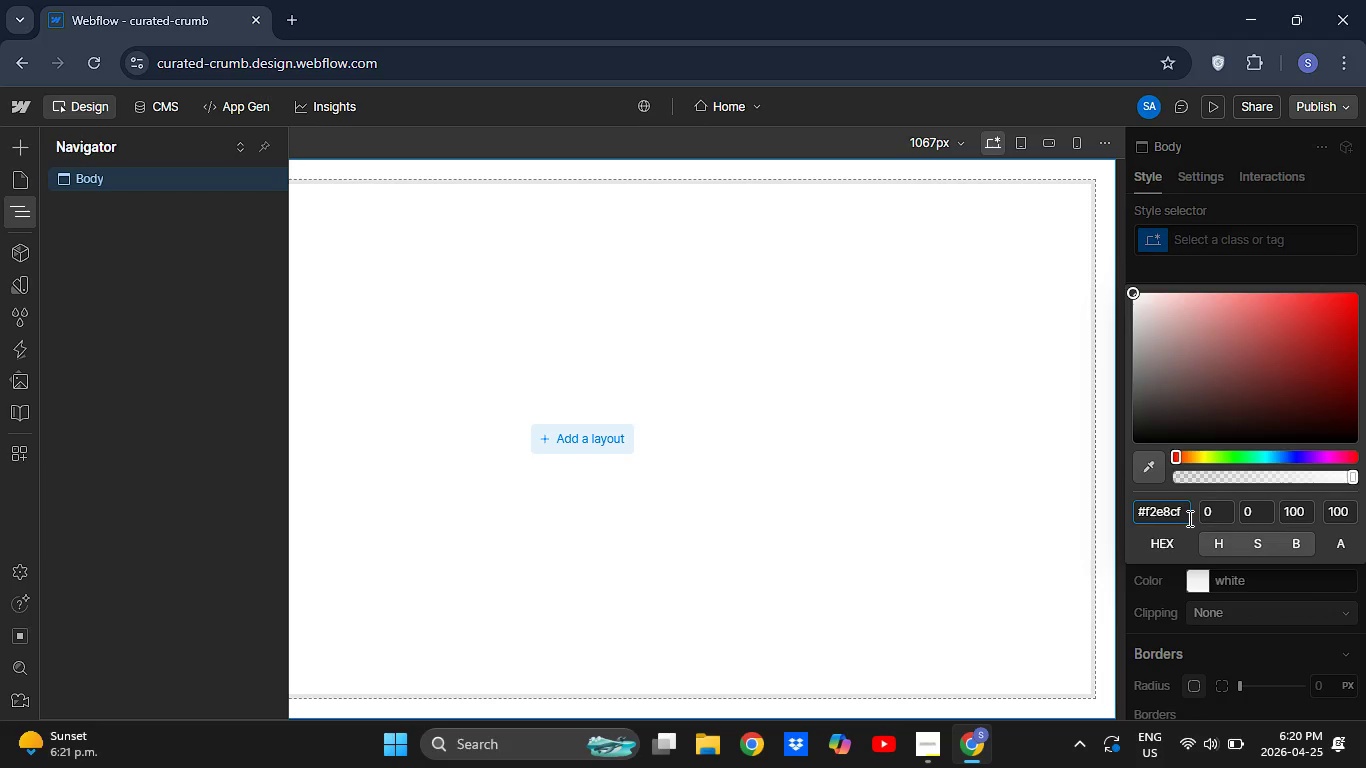 
key(Enter)
 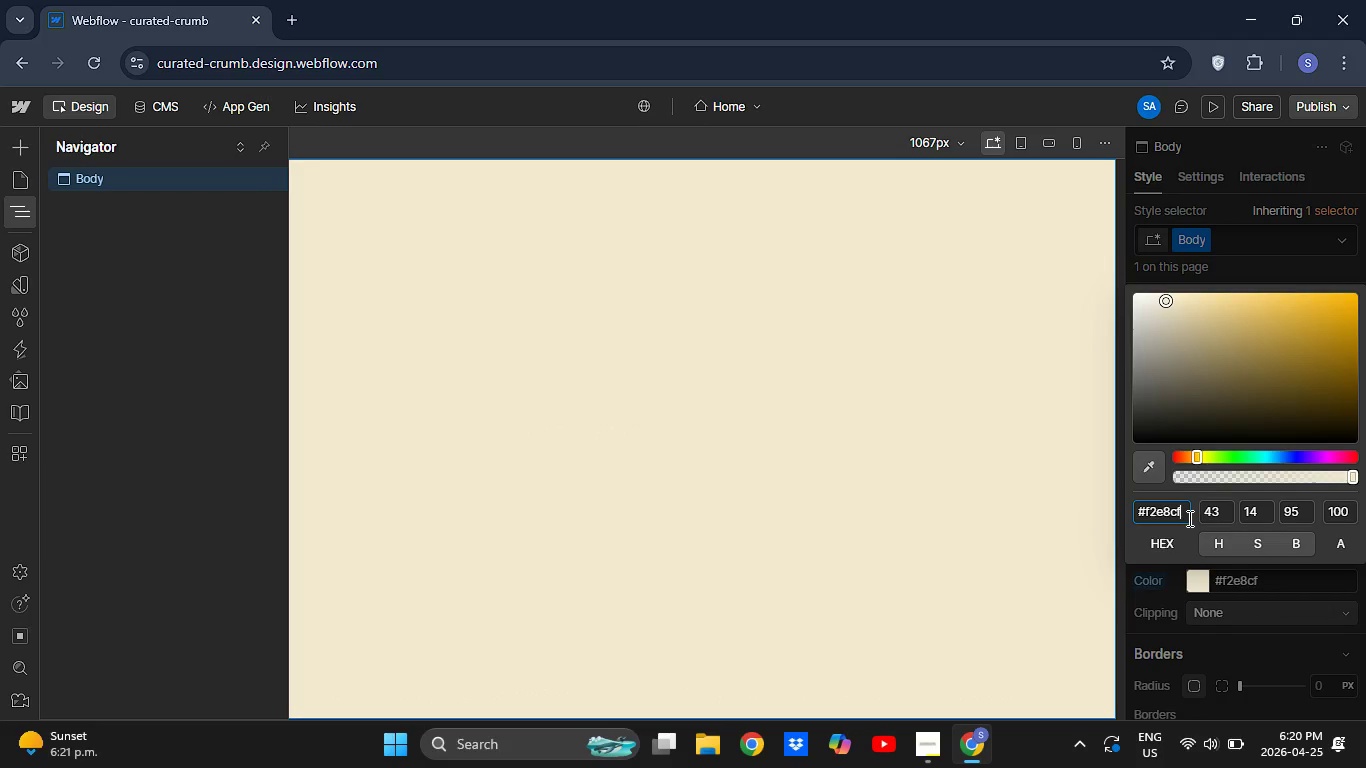 
wait(9.23)
 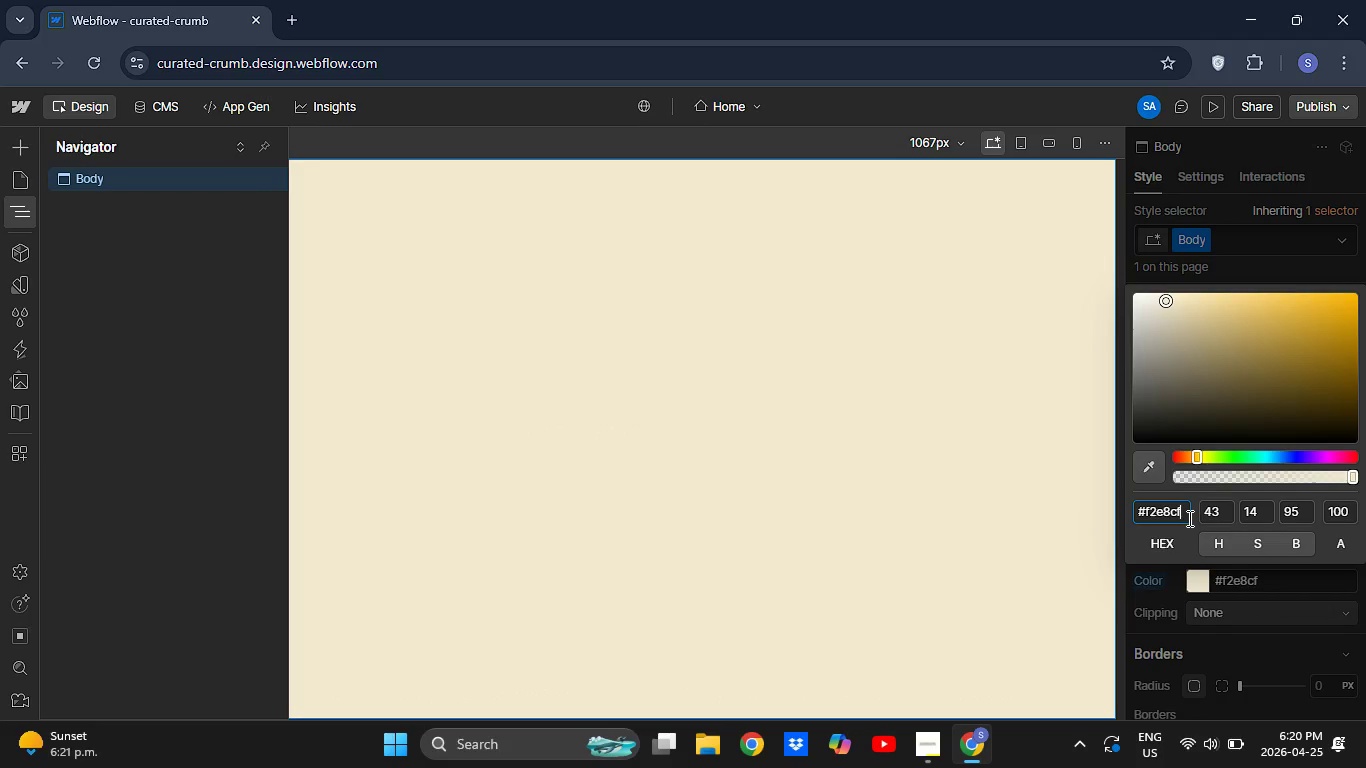 
left_click([1246, 633])
 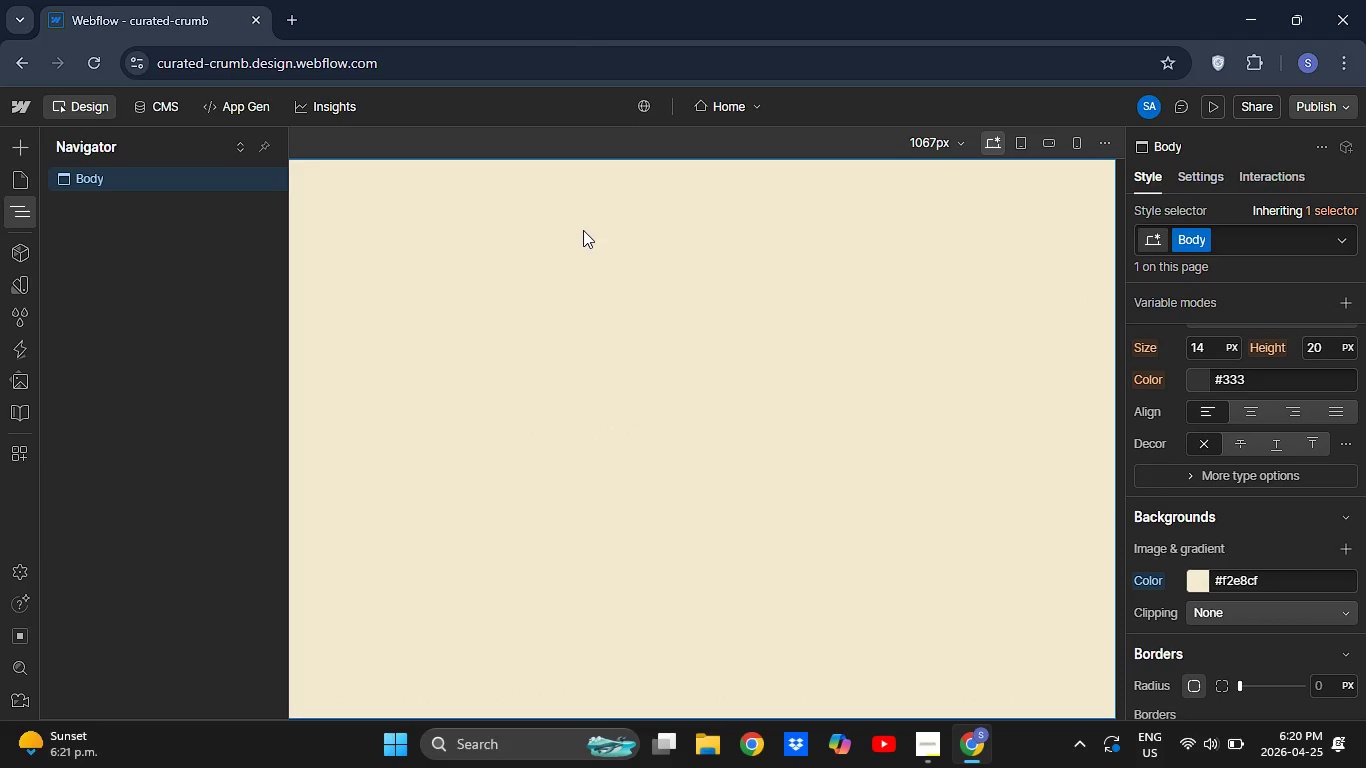 
scroll: coordinate [582, 283], scroll_direction: down, amount: 5.0
 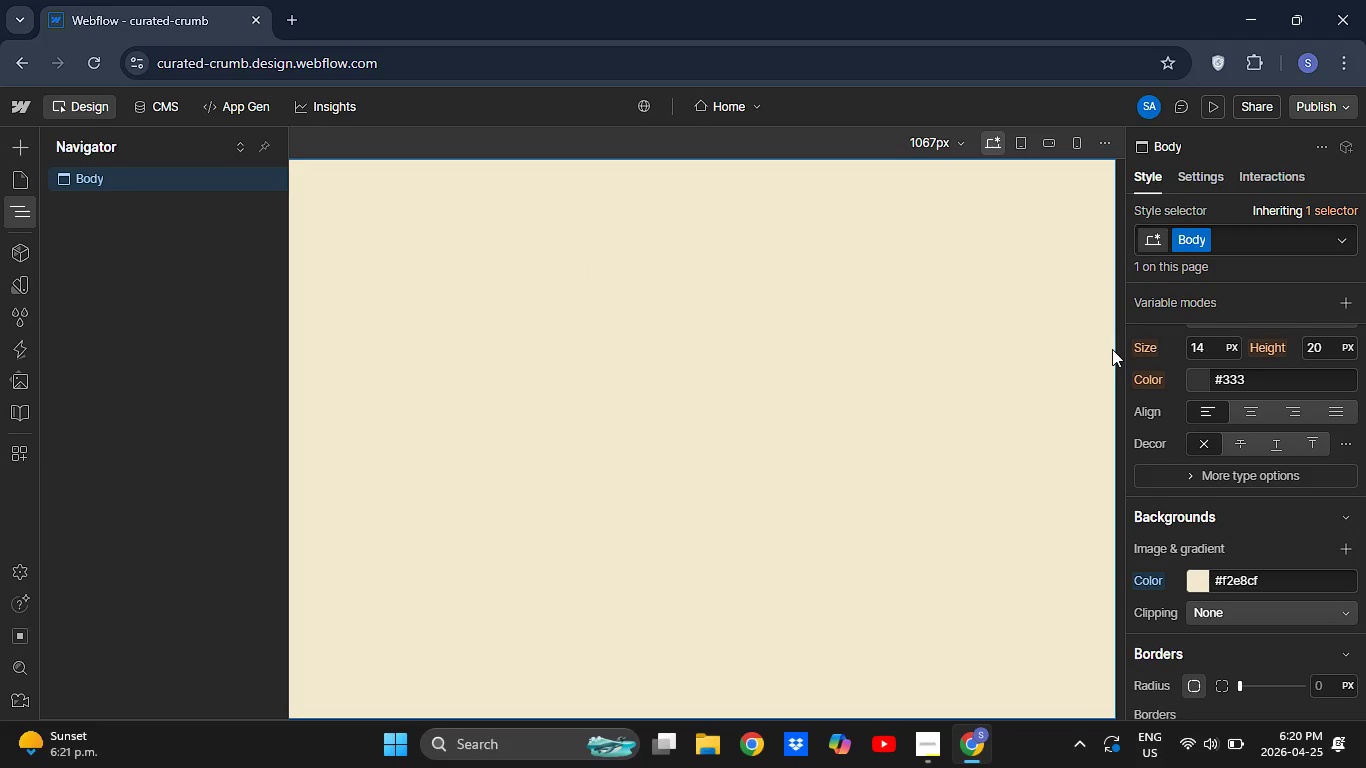 
scroll: coordinate [582, 283], scroll_direction: none, amount: 0.0
 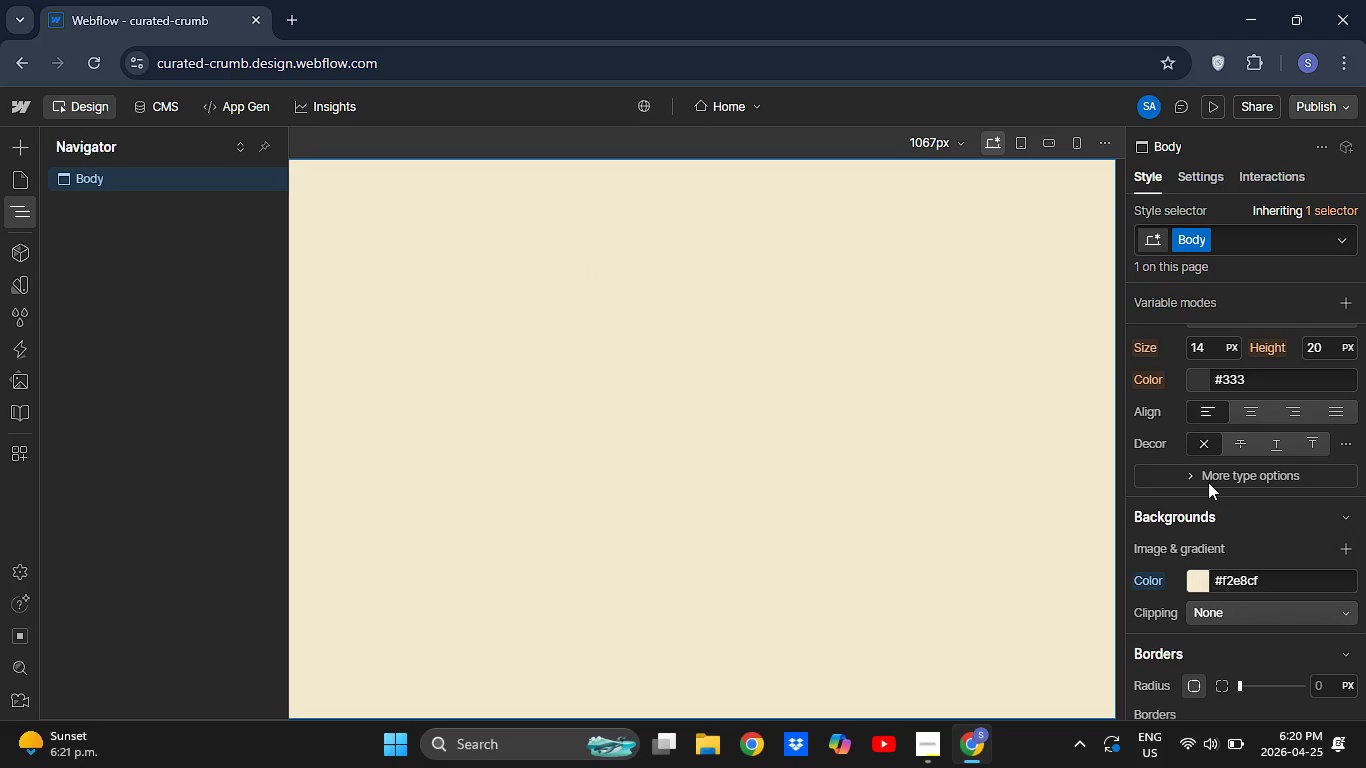 
scroll: coordinate [1298, 498], scroll_direction: up, amount: 30.0
 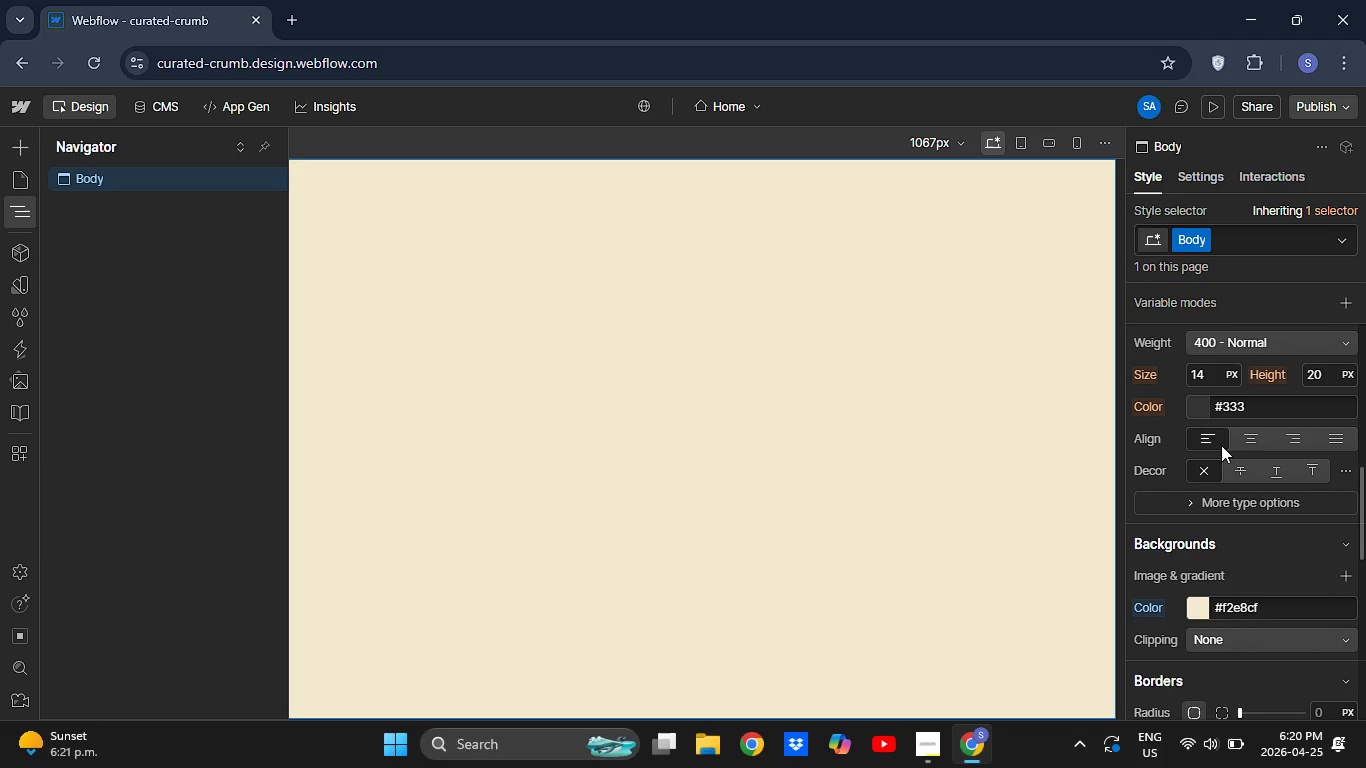 
mouse_move([1204, 419])
 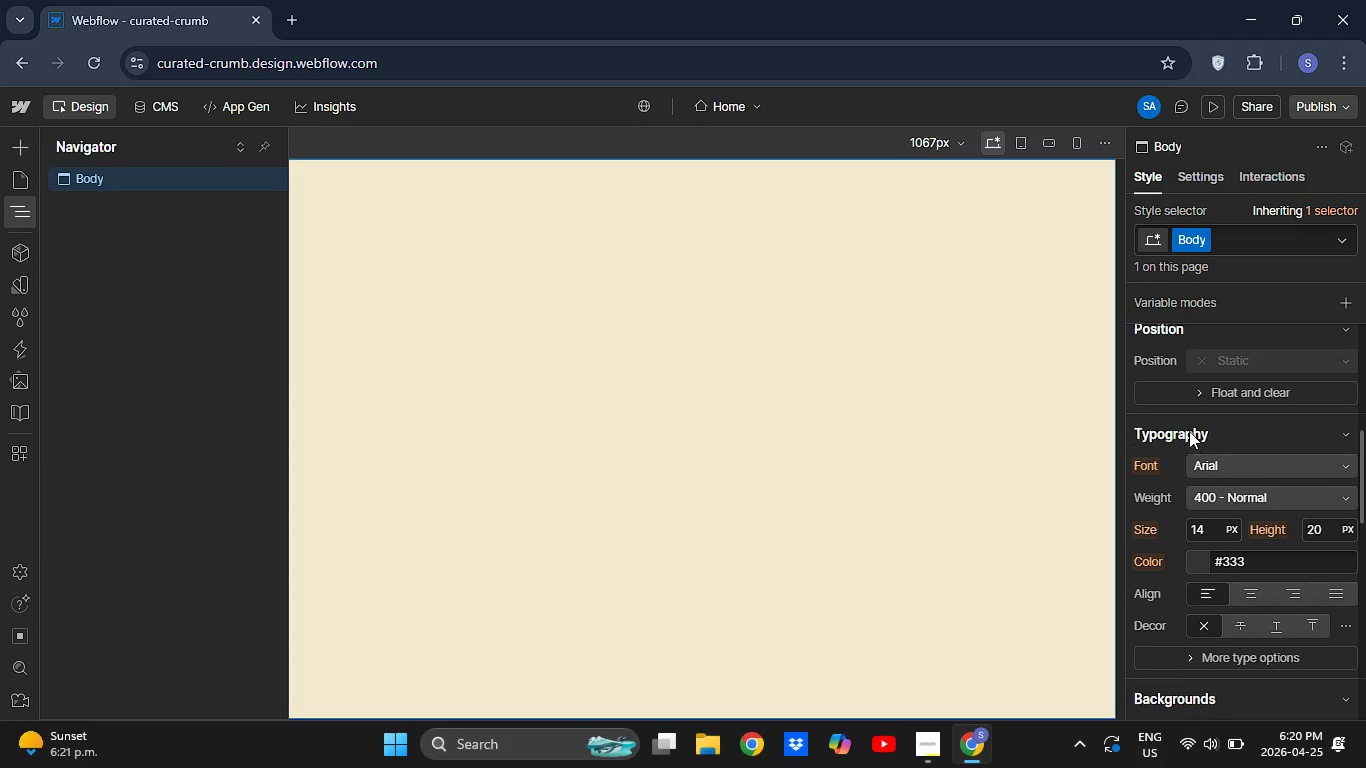 
mouse_move([1224, 441])
 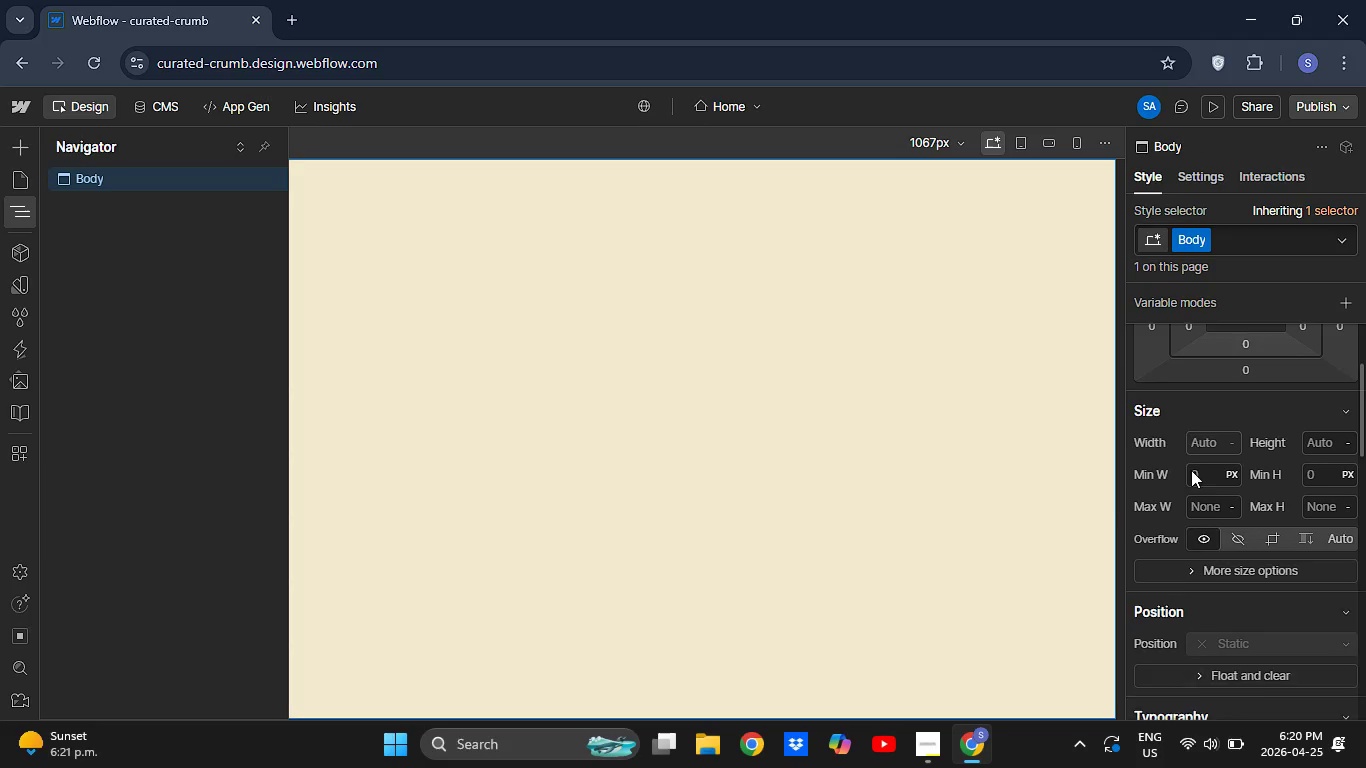 
wait(8.19)
 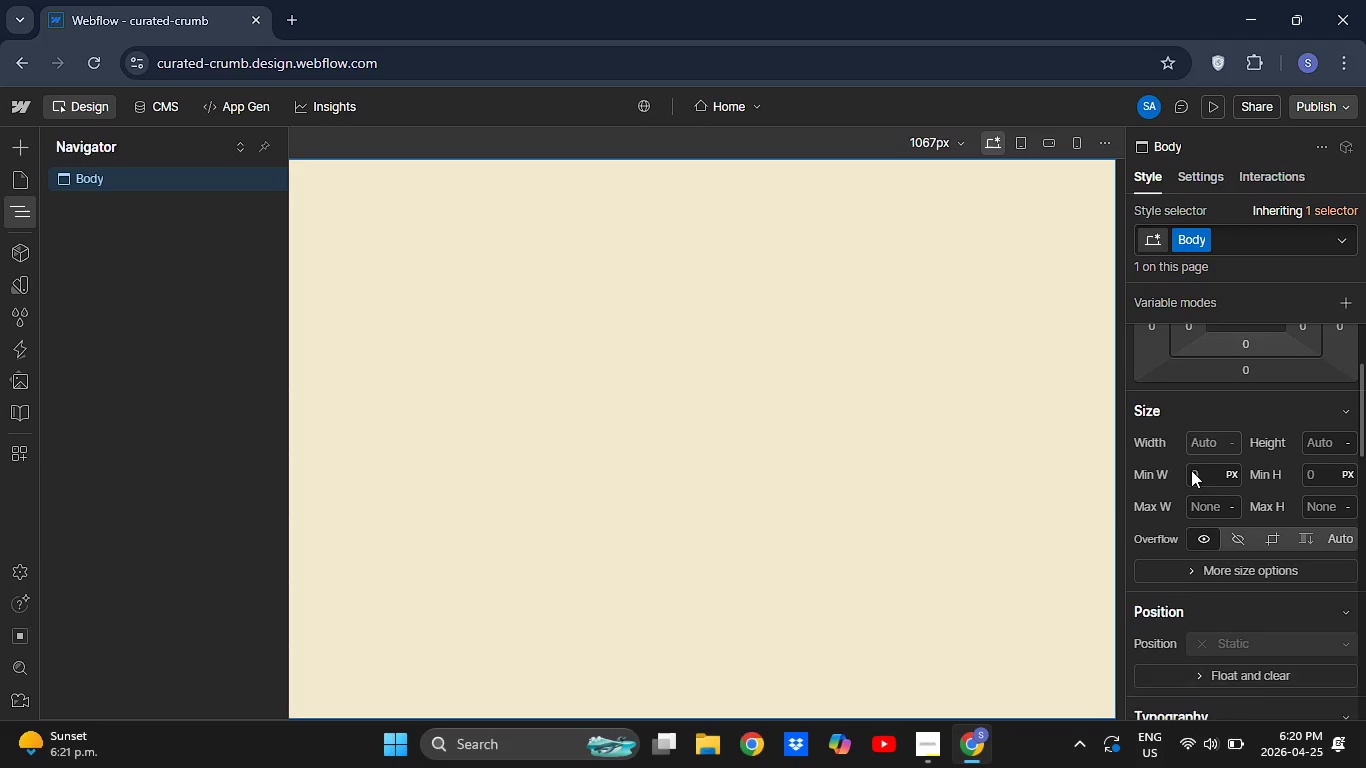 
left_click([1207, 488])
 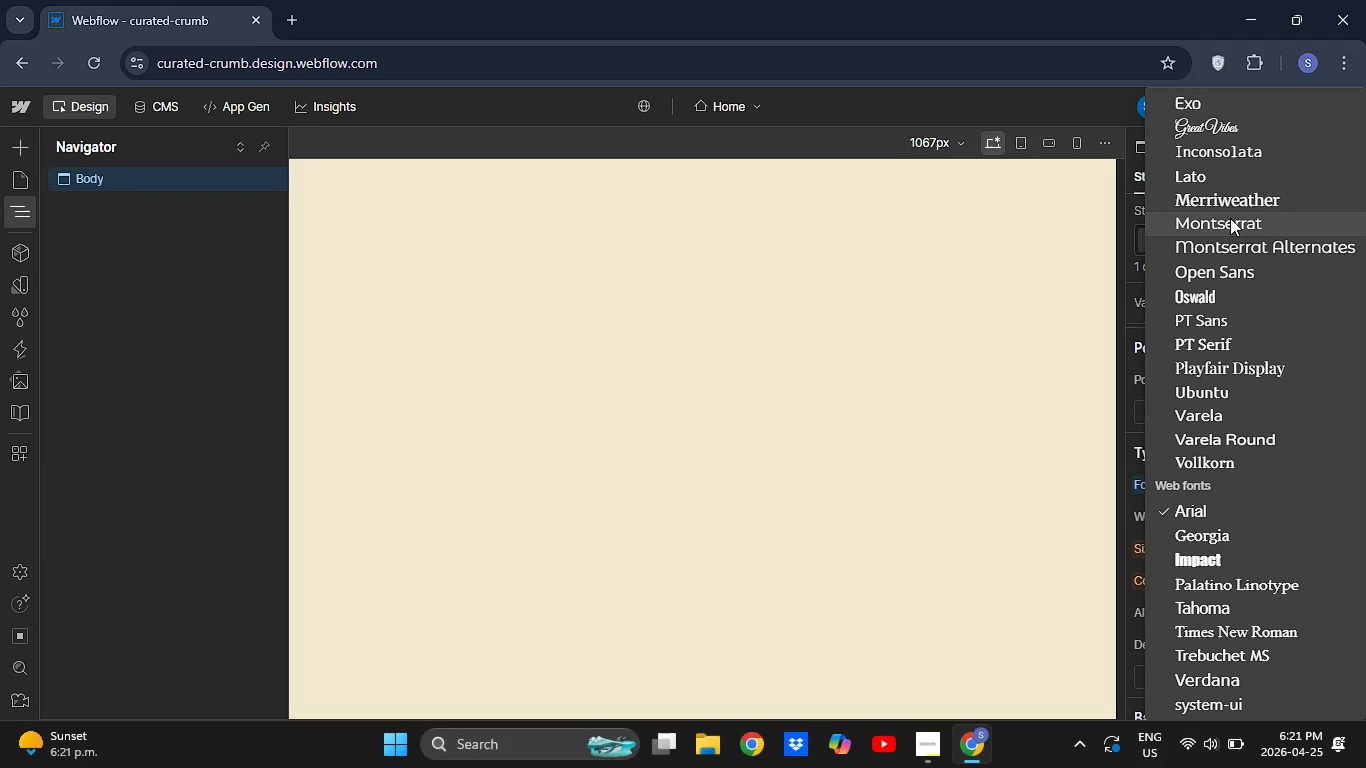 
wait(7.48)
 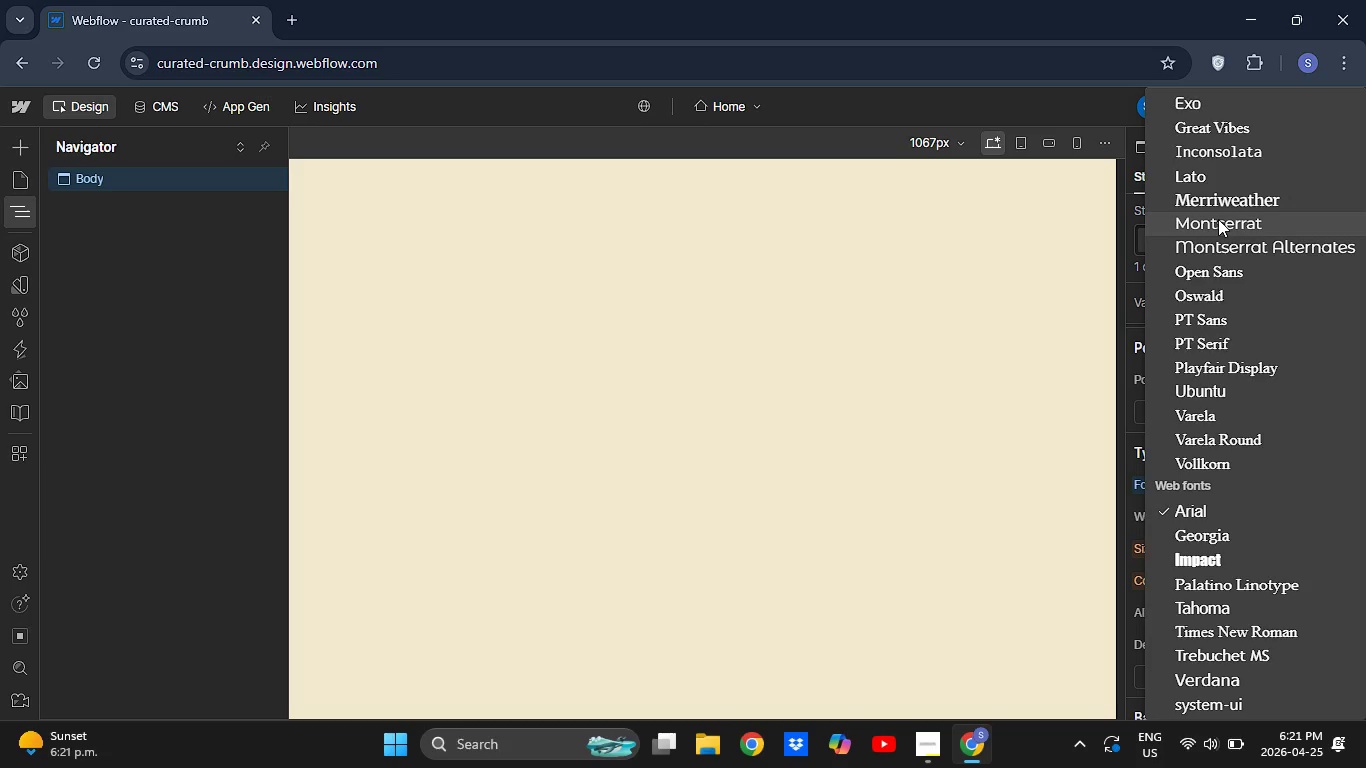 
left_click([1230, 218])
 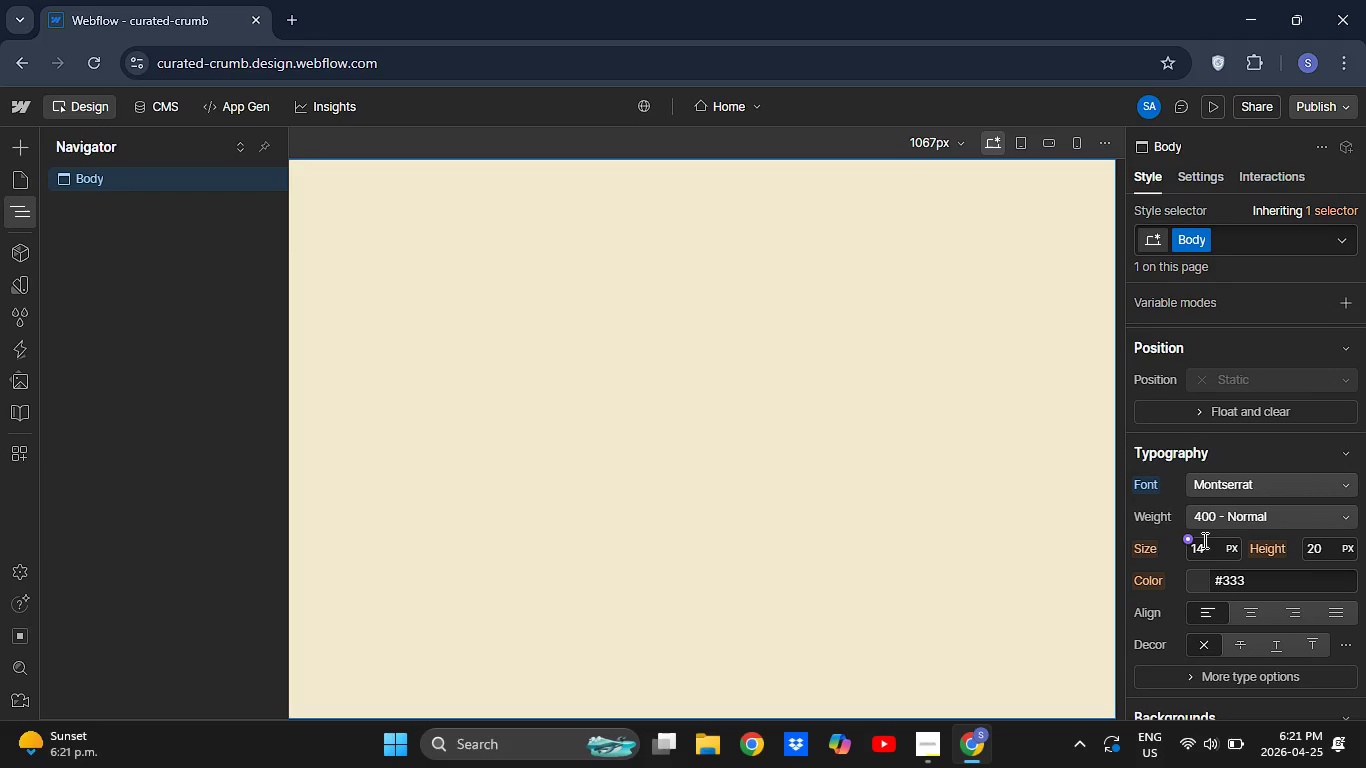 
left_click([1202, 534])
 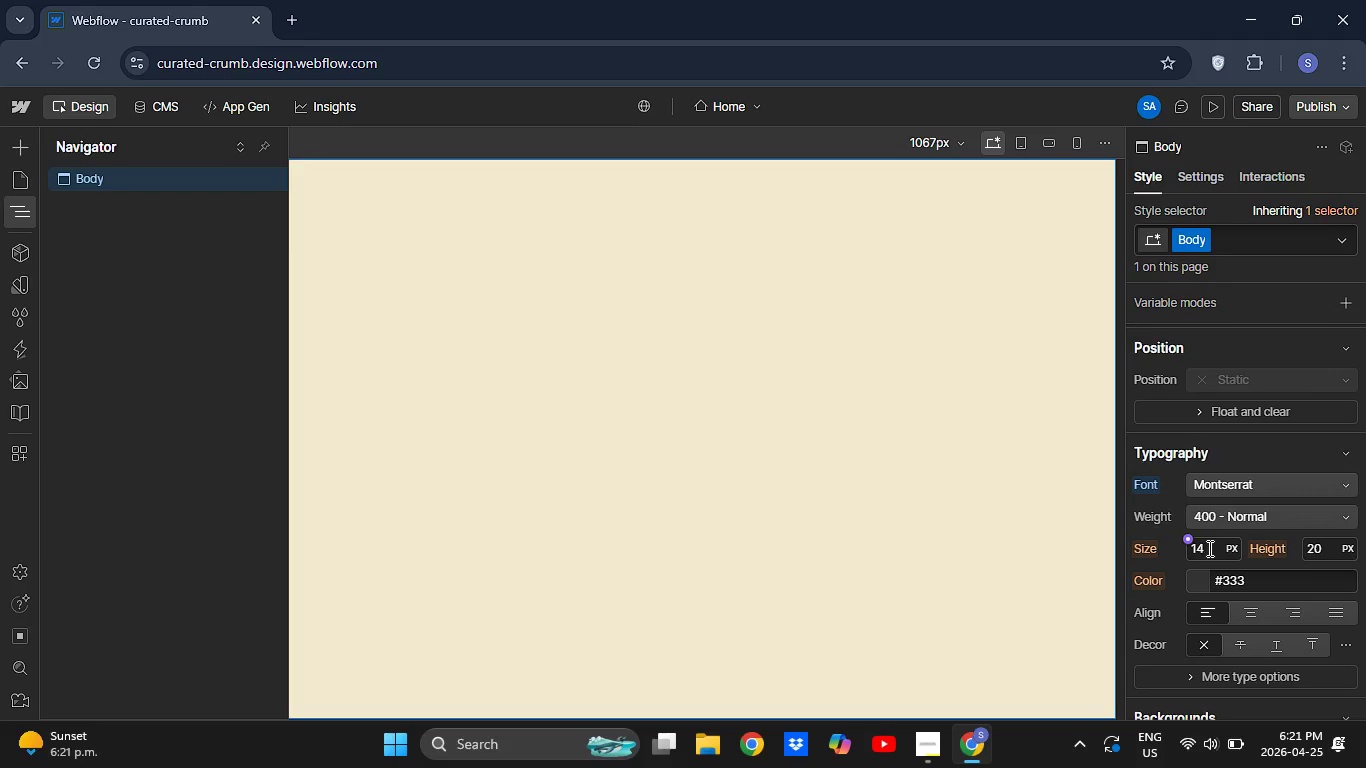 
left_click([1208, 548])
 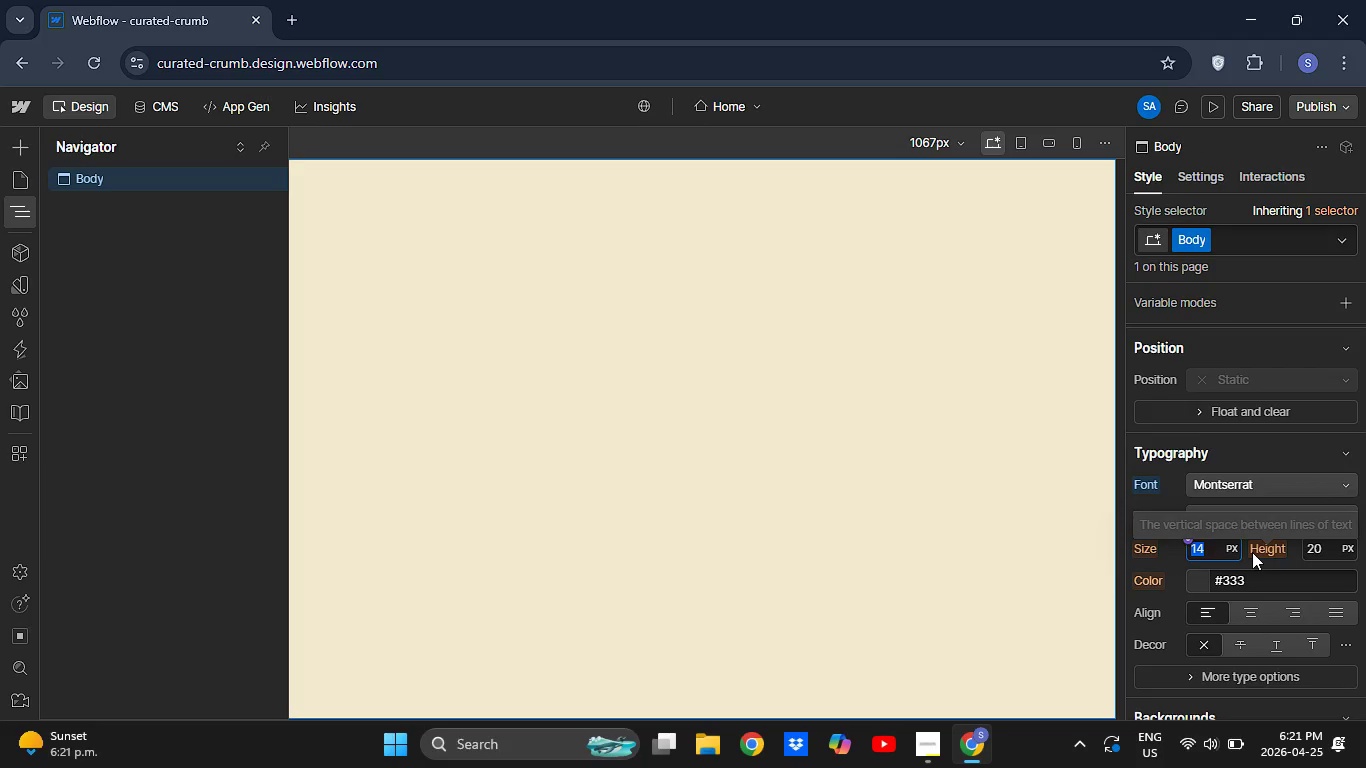 
key(Backspace)
type(14)
key(Backspace)
type(6)
 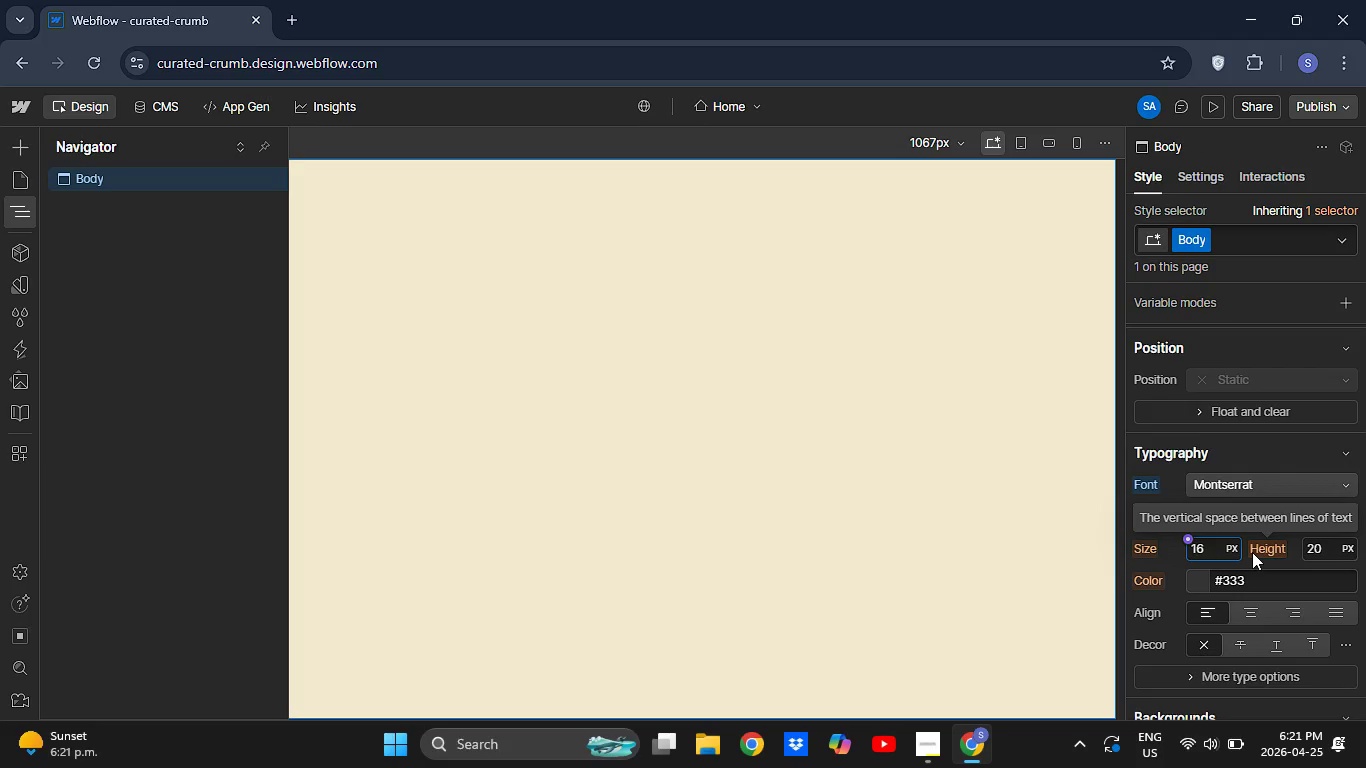 
key(Enter)
 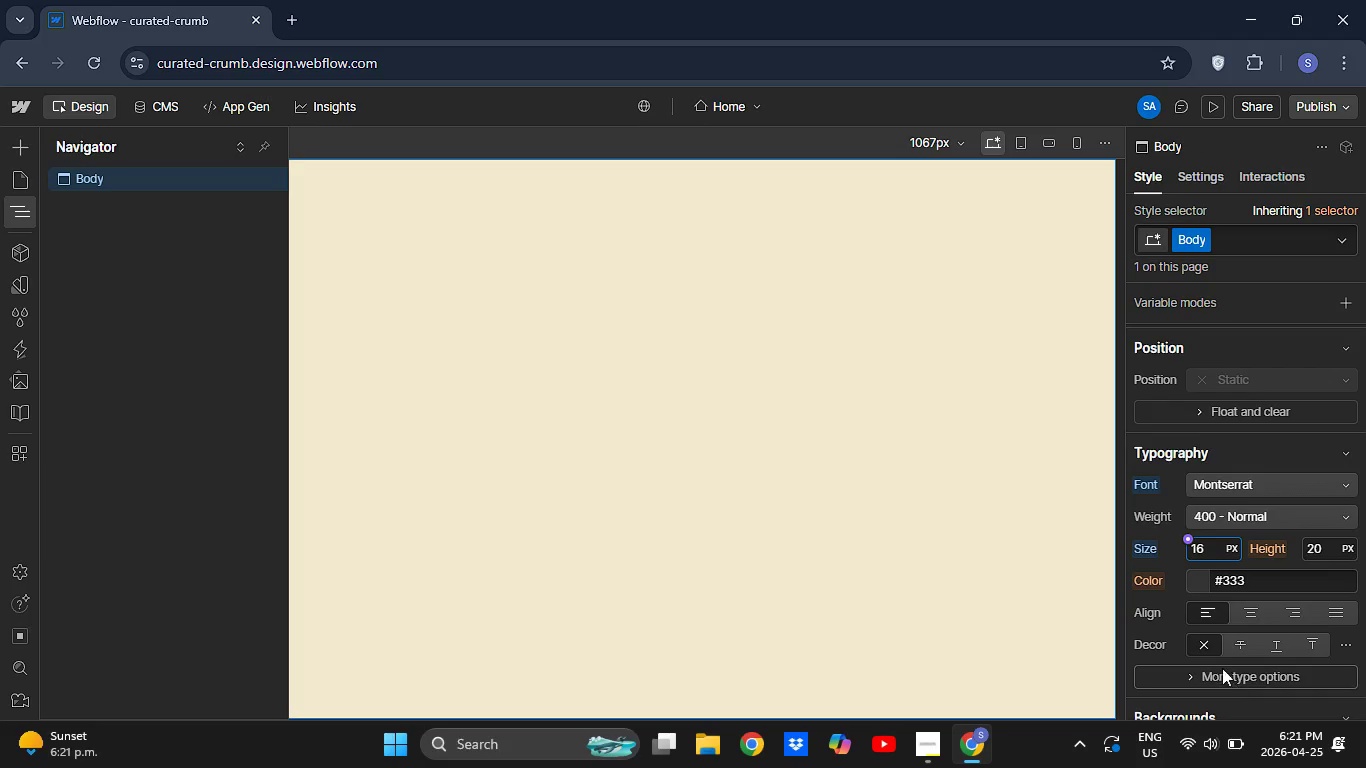 
left_click([969, 579])
 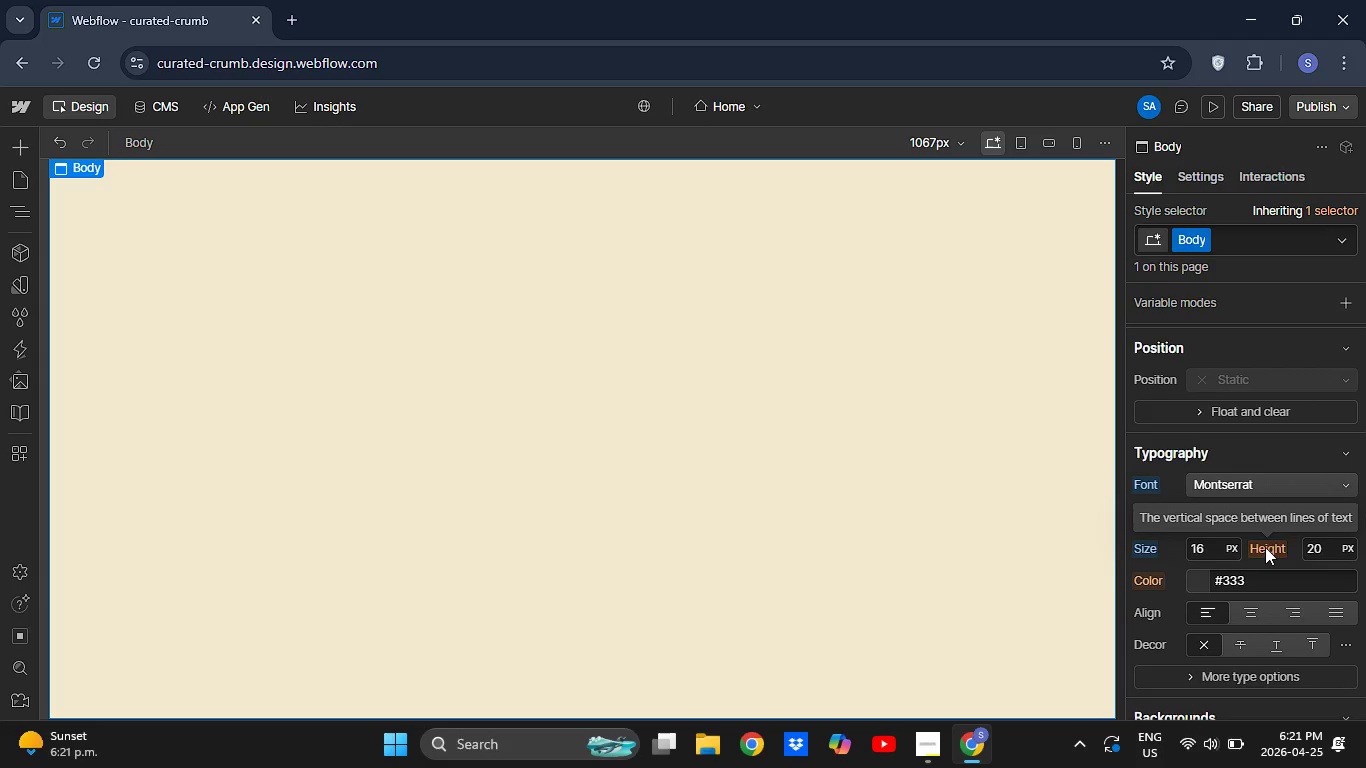 
wait(9.24)
 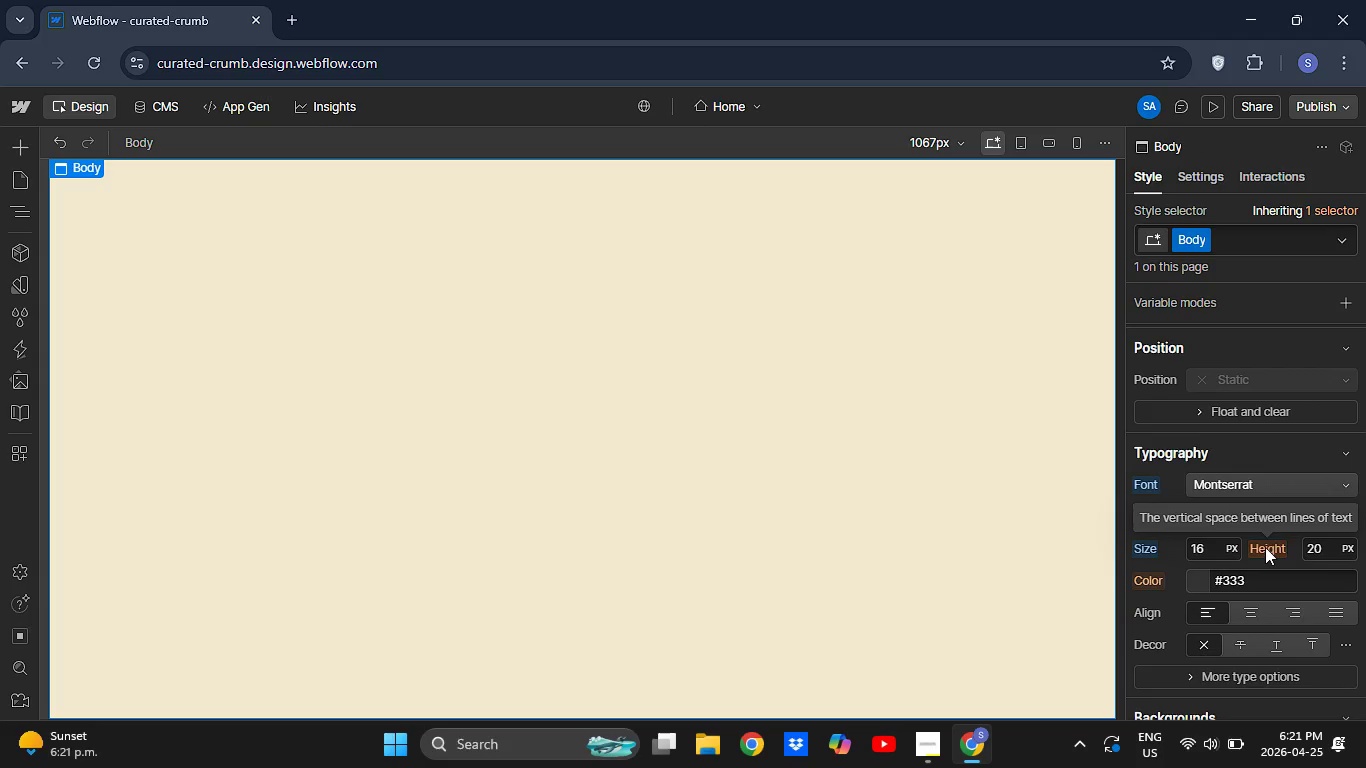 
key(Backspace)
 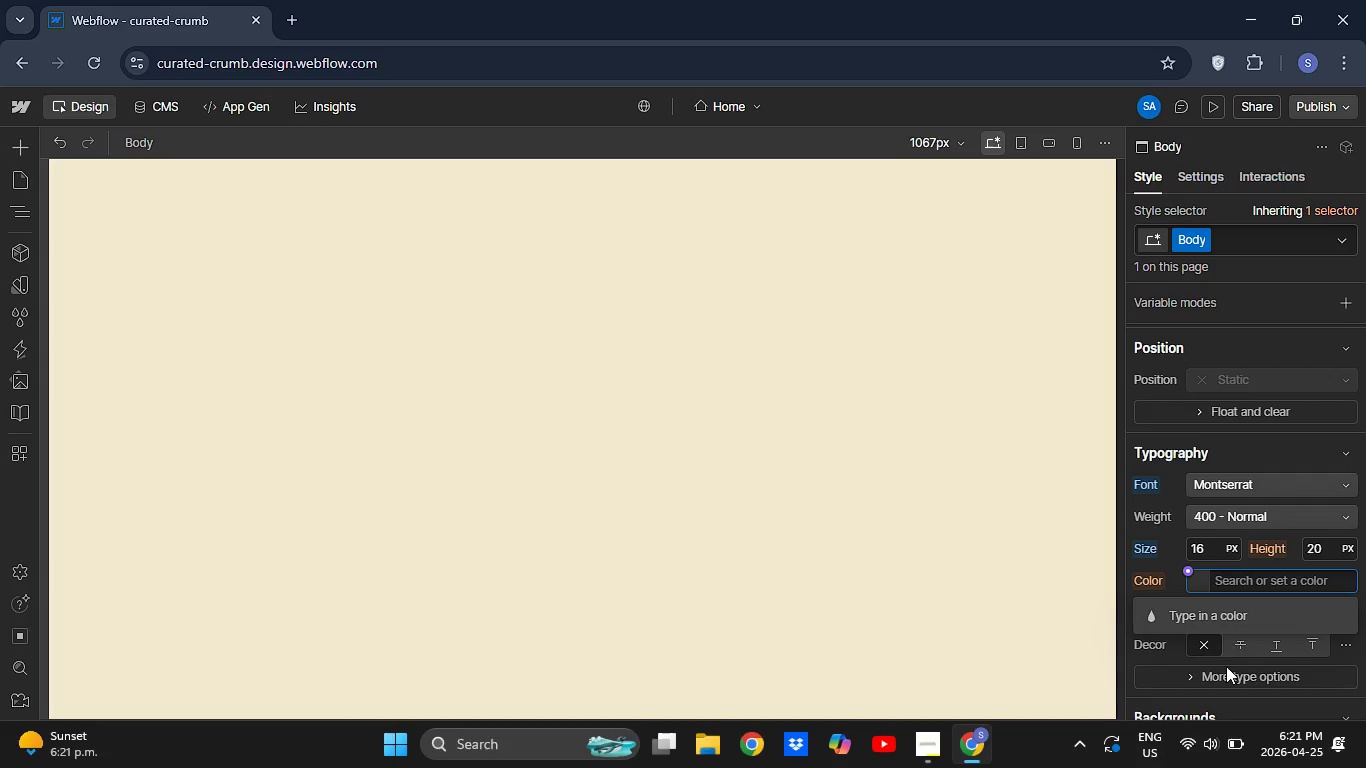 
type(#2)
 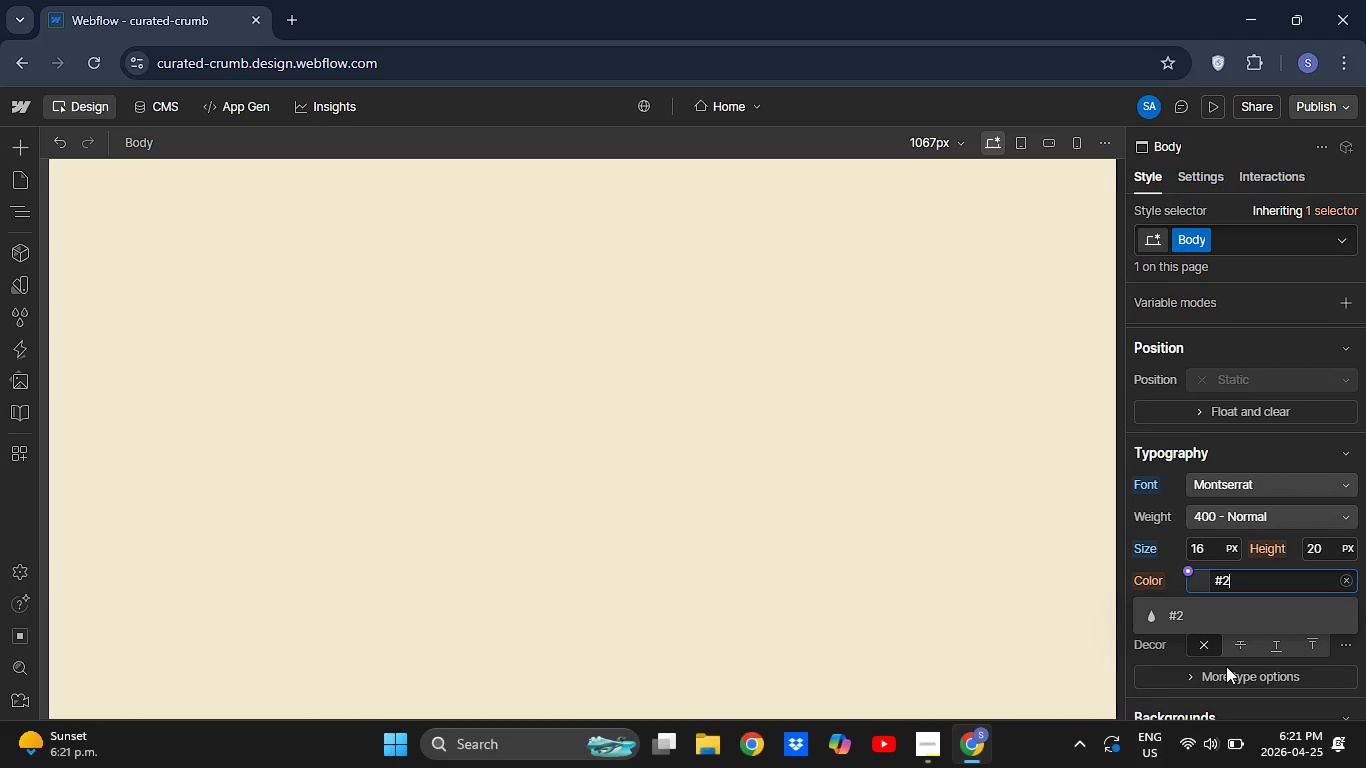 
type(b2d42)
 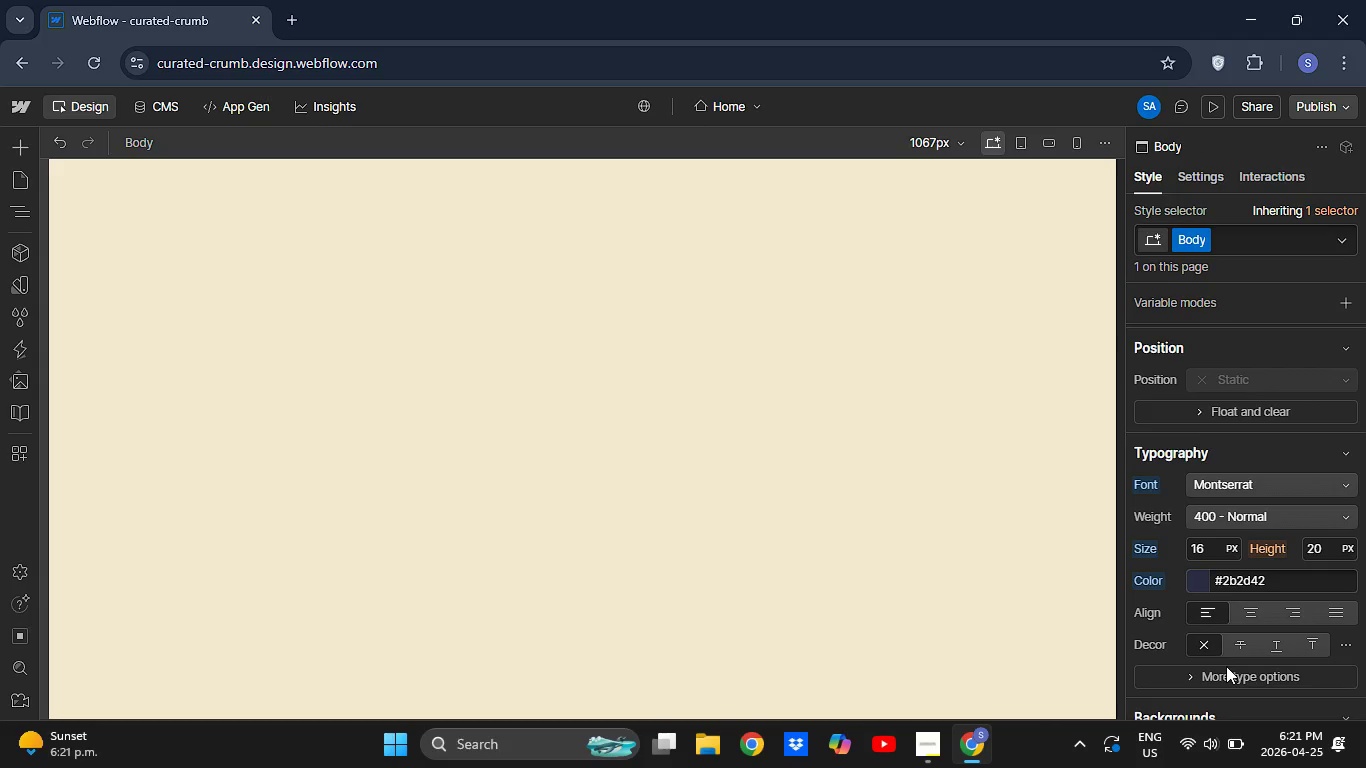 
key(Enter)
 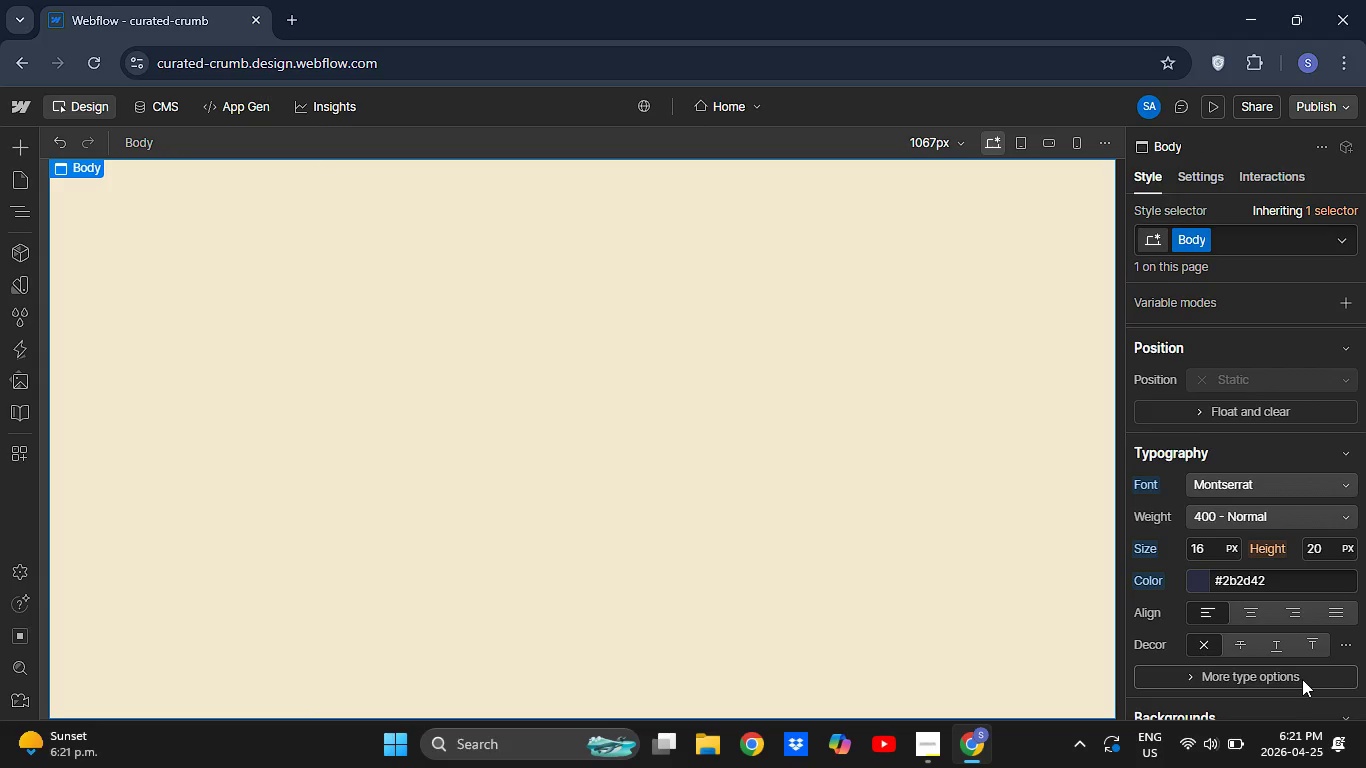 
wait(10.2)
 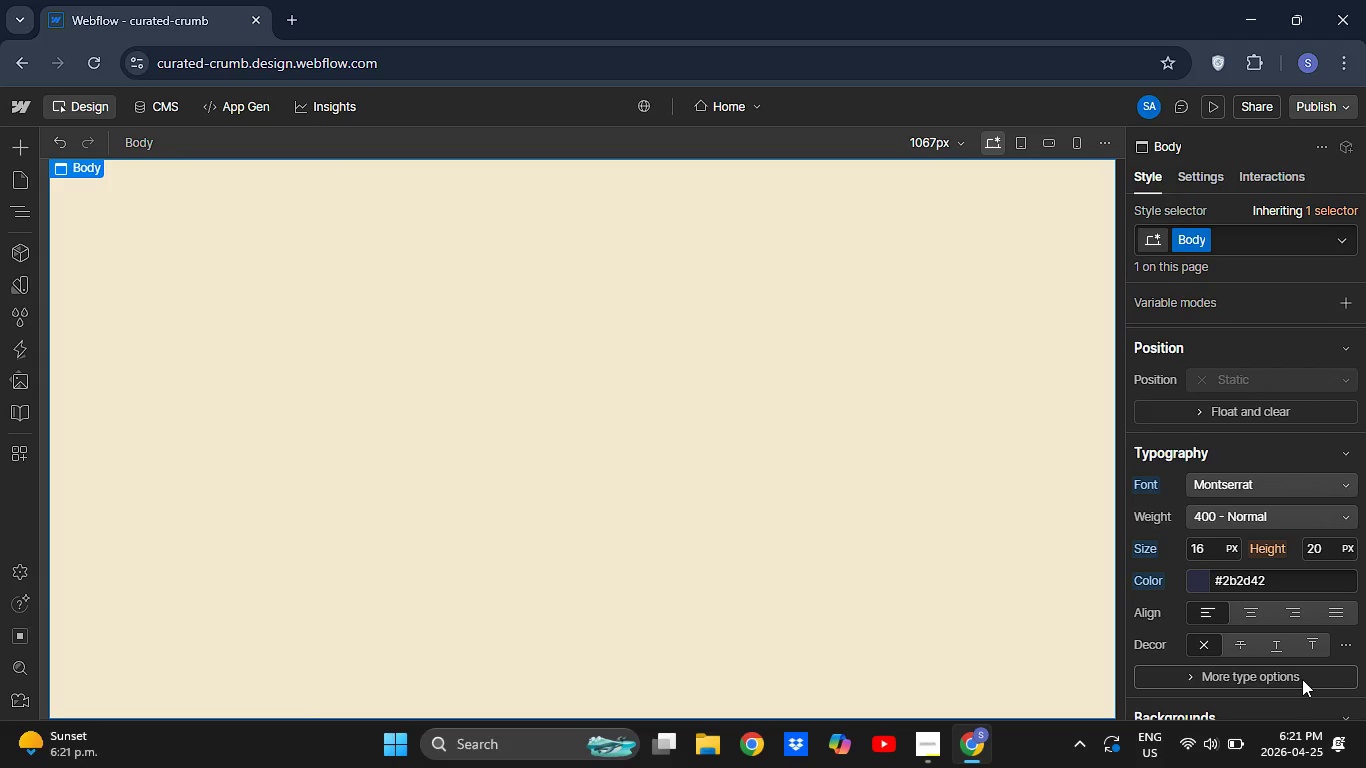 
left_click([1323, 551])
 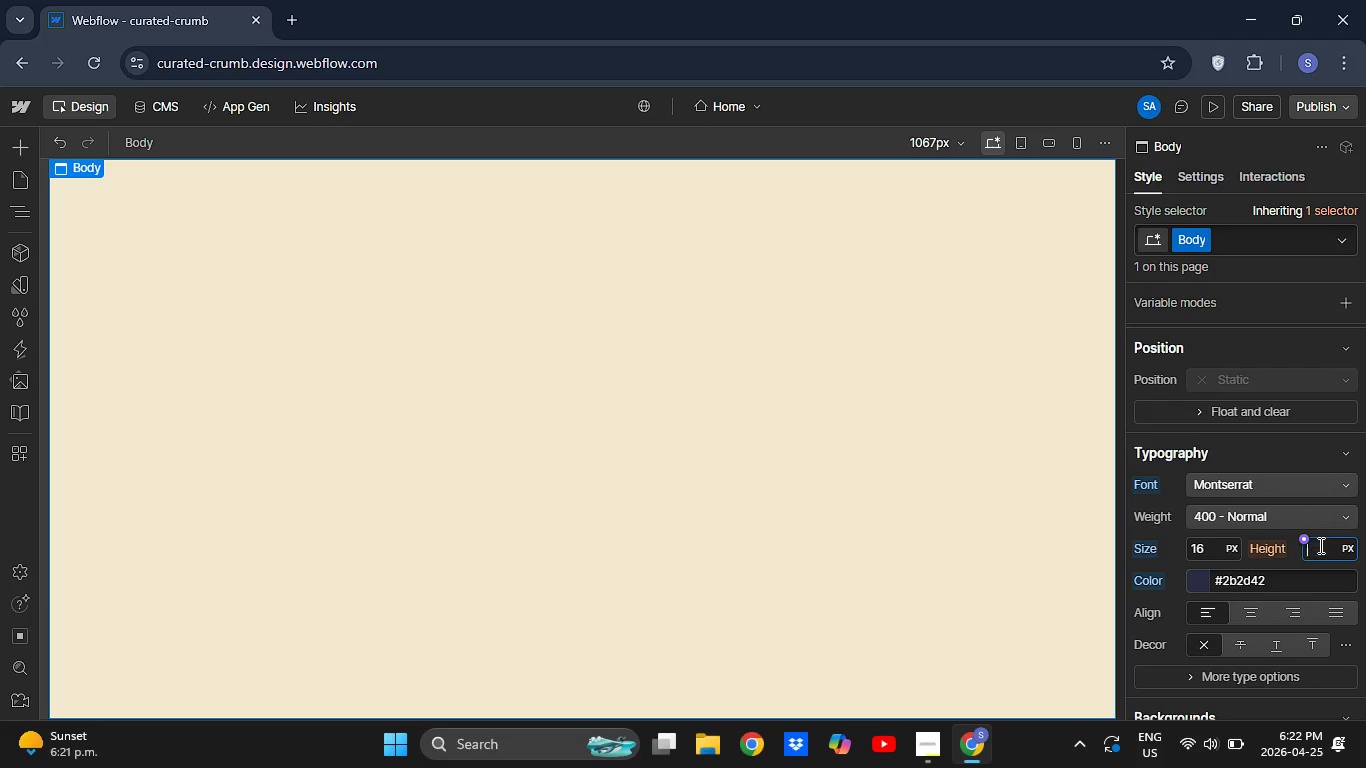 
key(Backspace)
 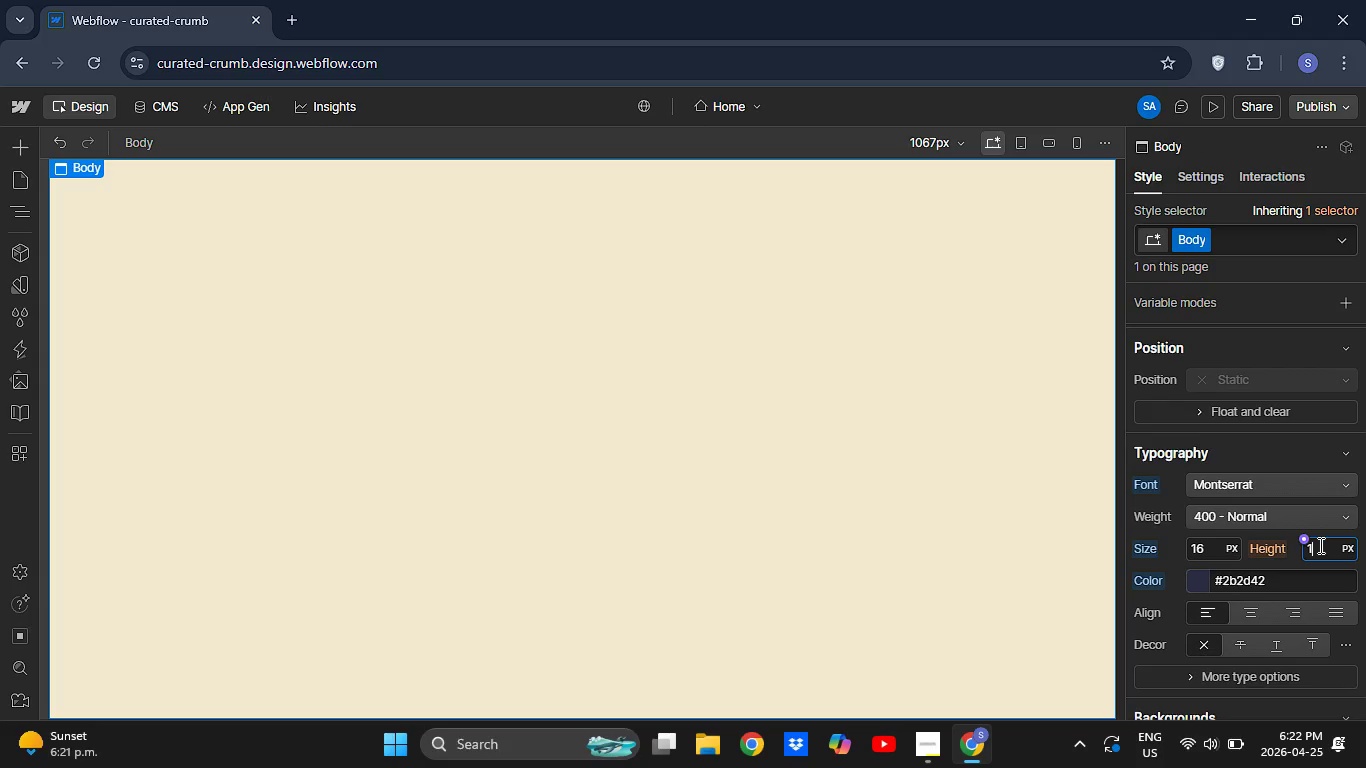 
key(1)
 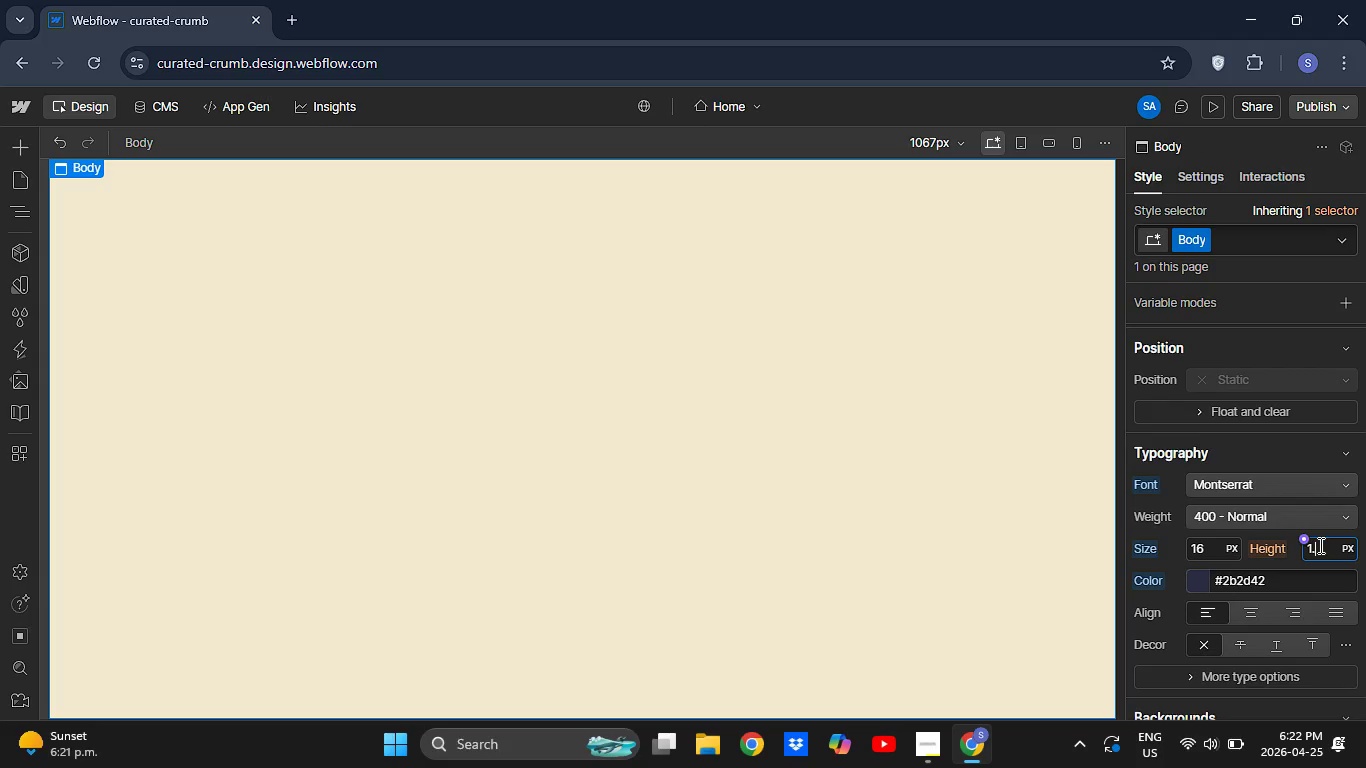 
key(Period)
 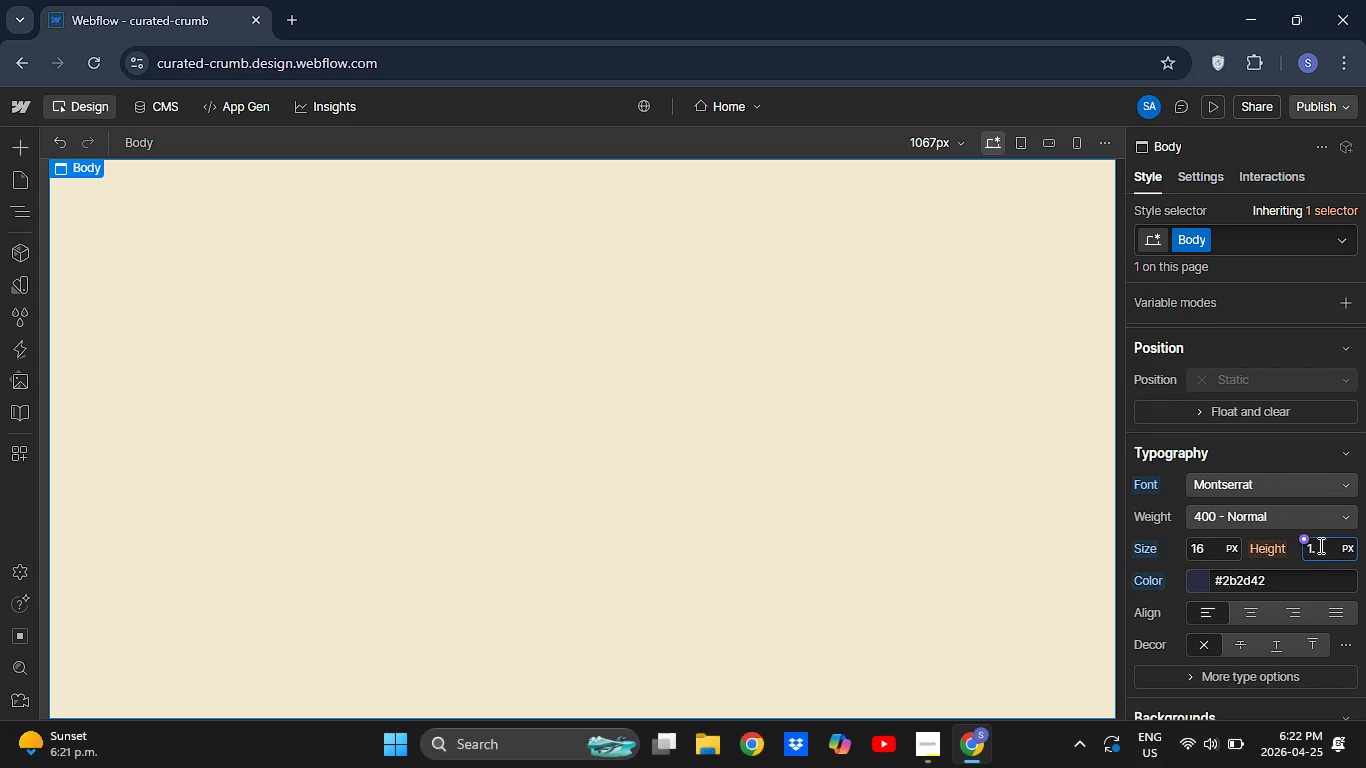 
key(Backspace)
 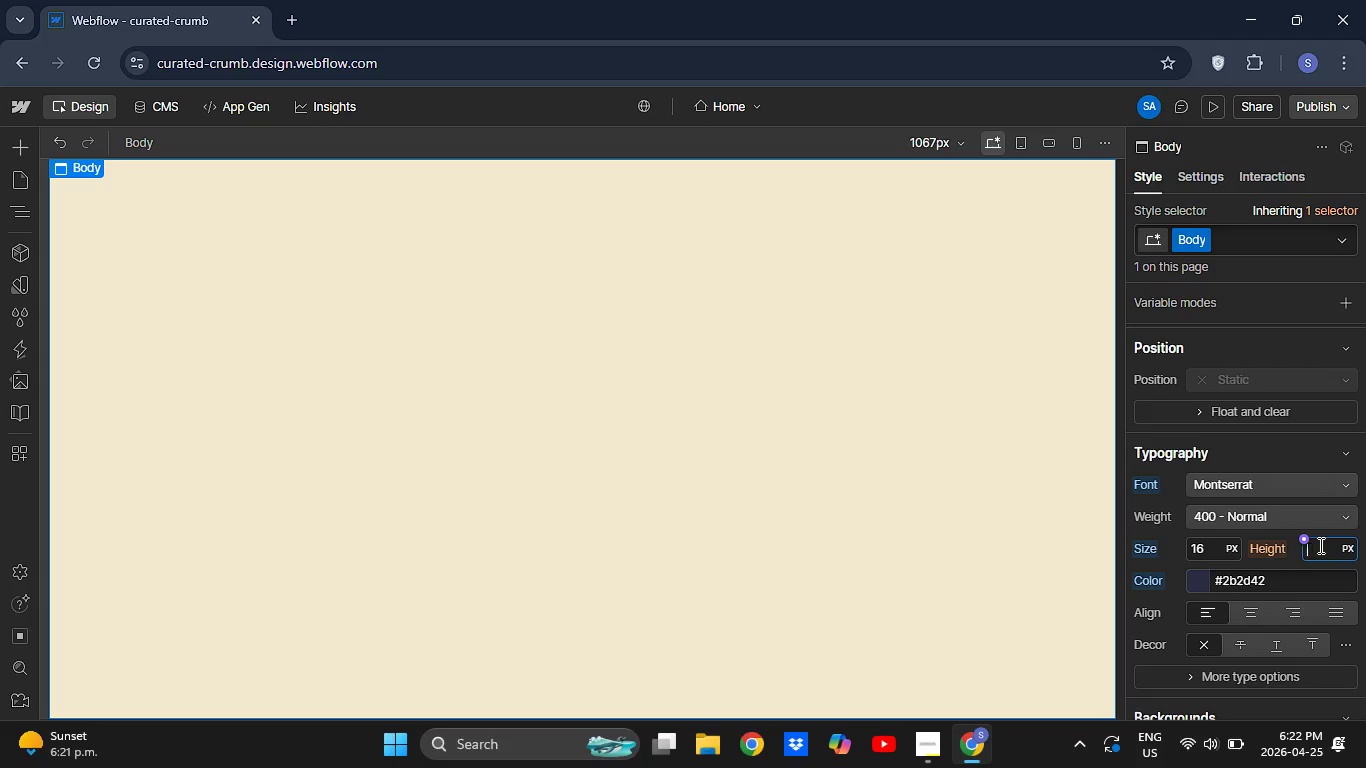 
key(Backspace)
 